 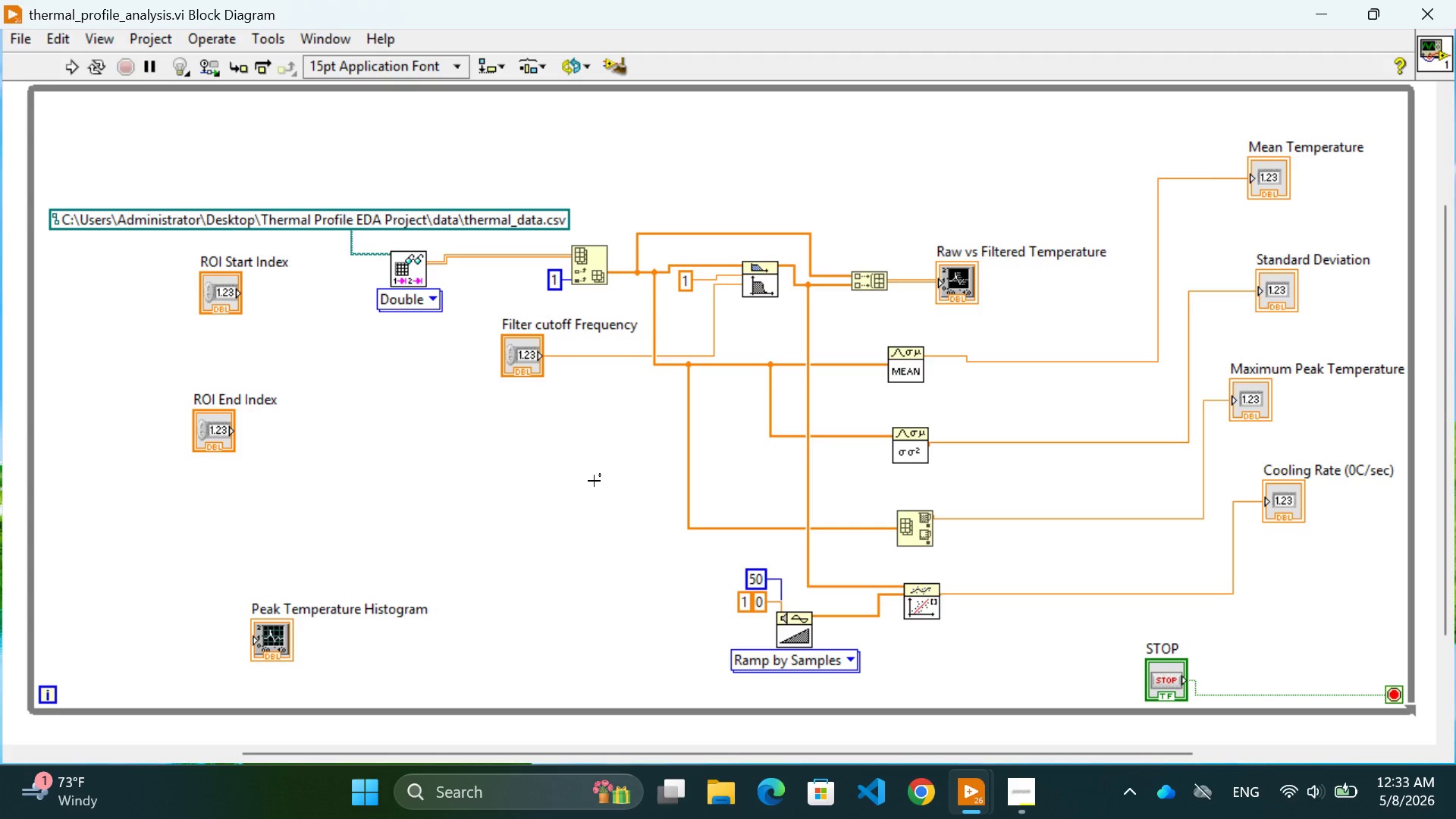 
left_click([677, 592])
 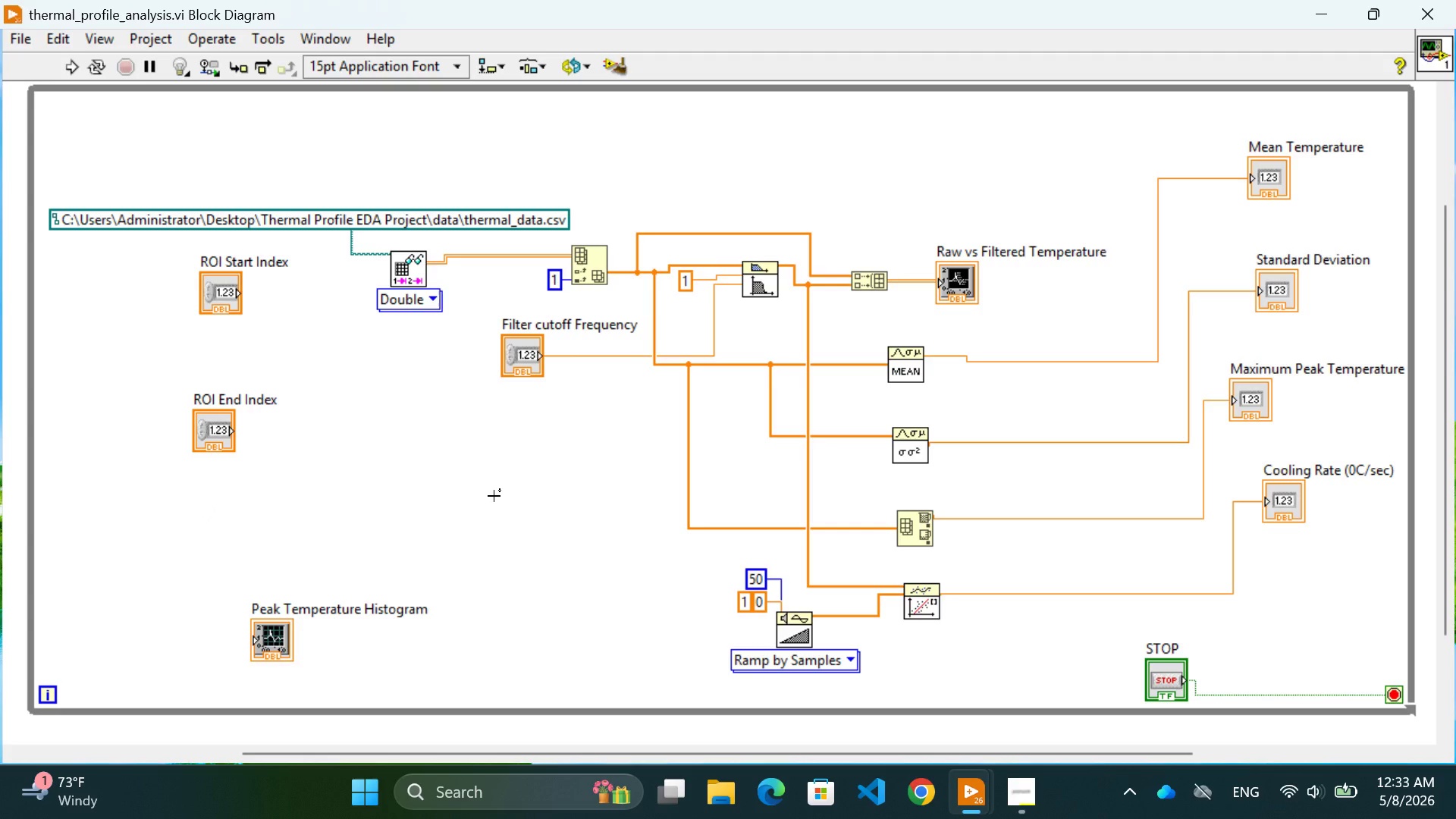 
right_click([494, 496])
 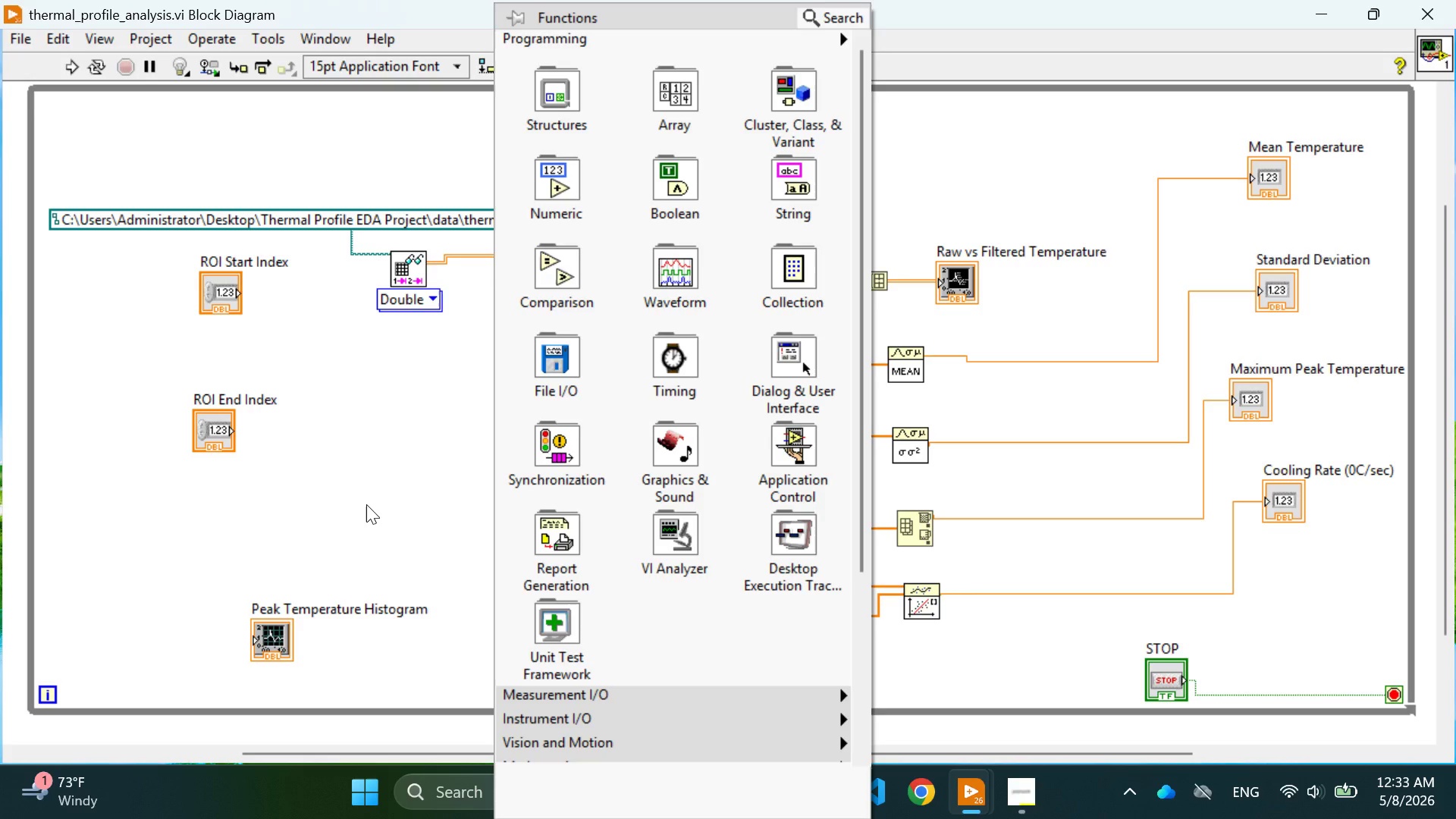 
wait(5.8)
 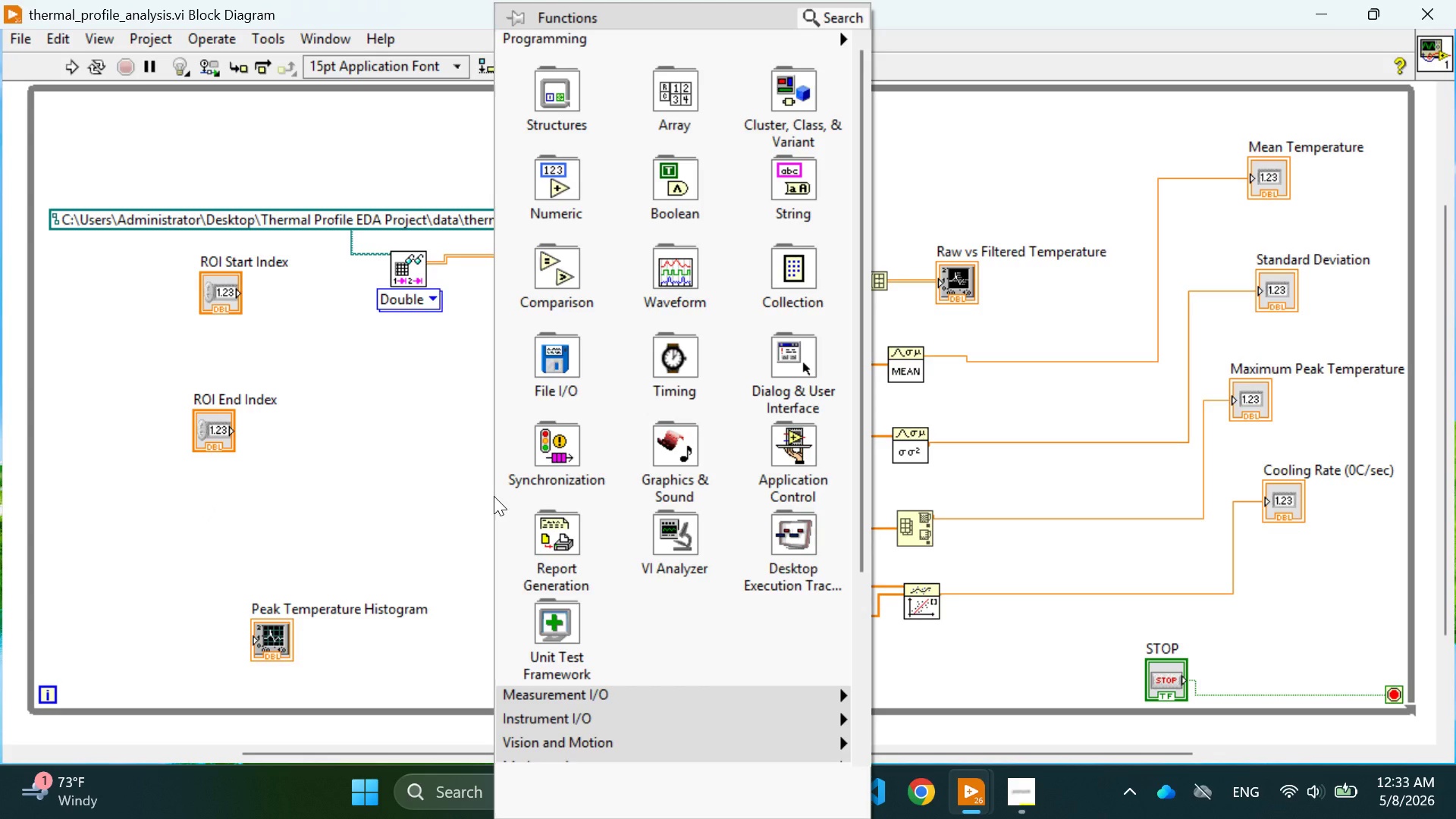 
left_click([334, 493])
 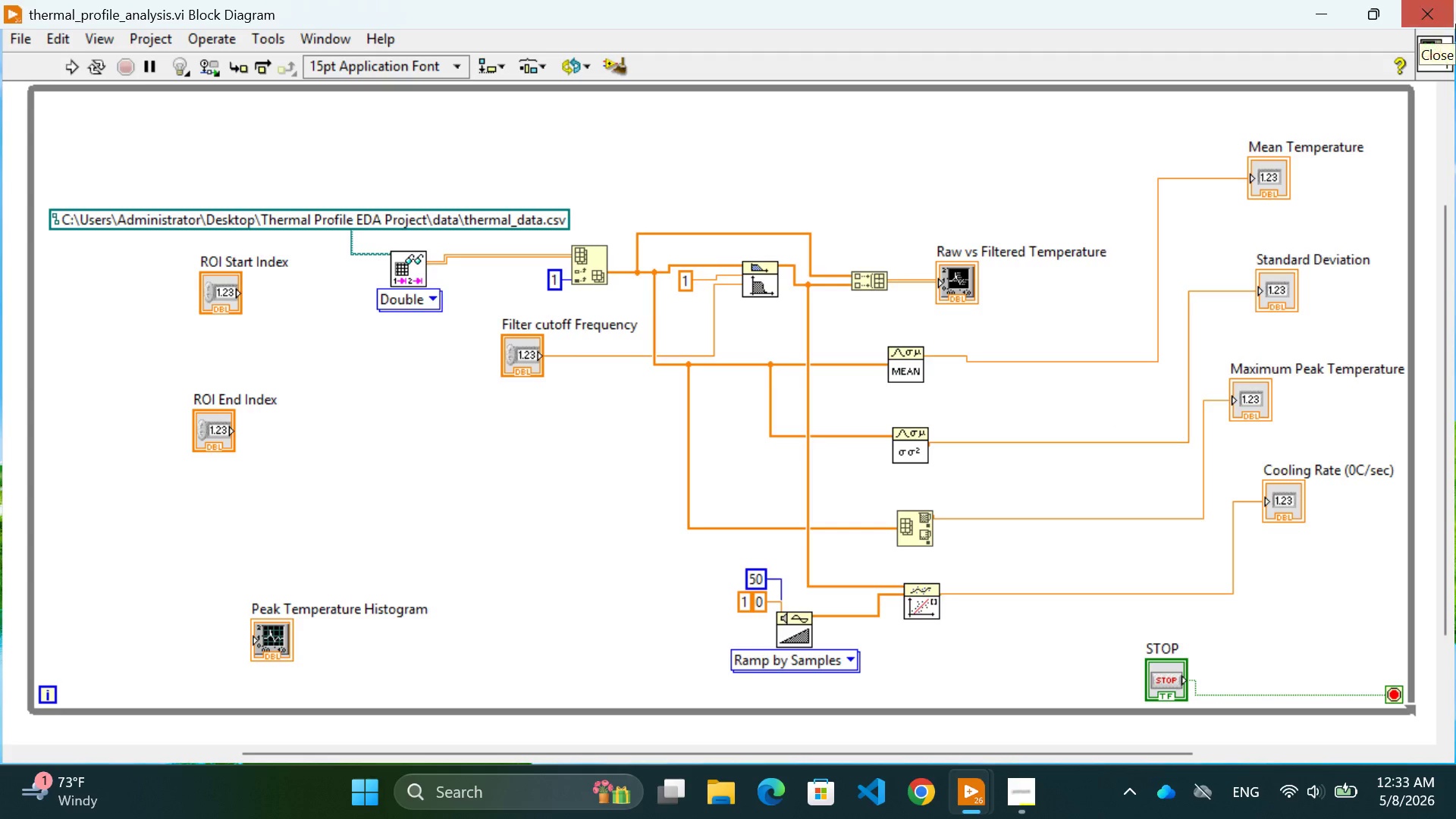 
wait(14.23)
 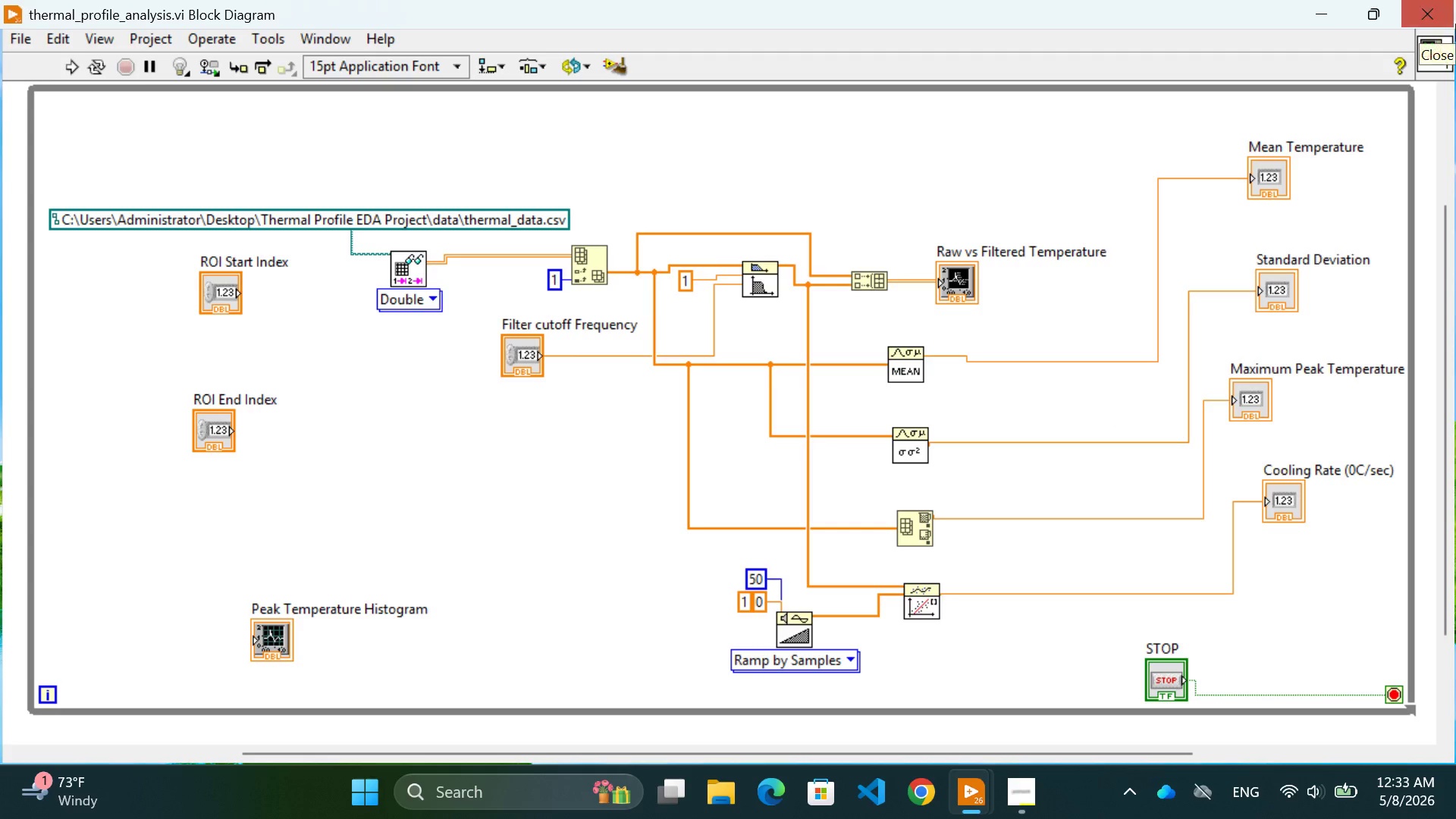 
left_click_drag(start_coordinate=[817, 759], to_coordinate=[786, 759])
 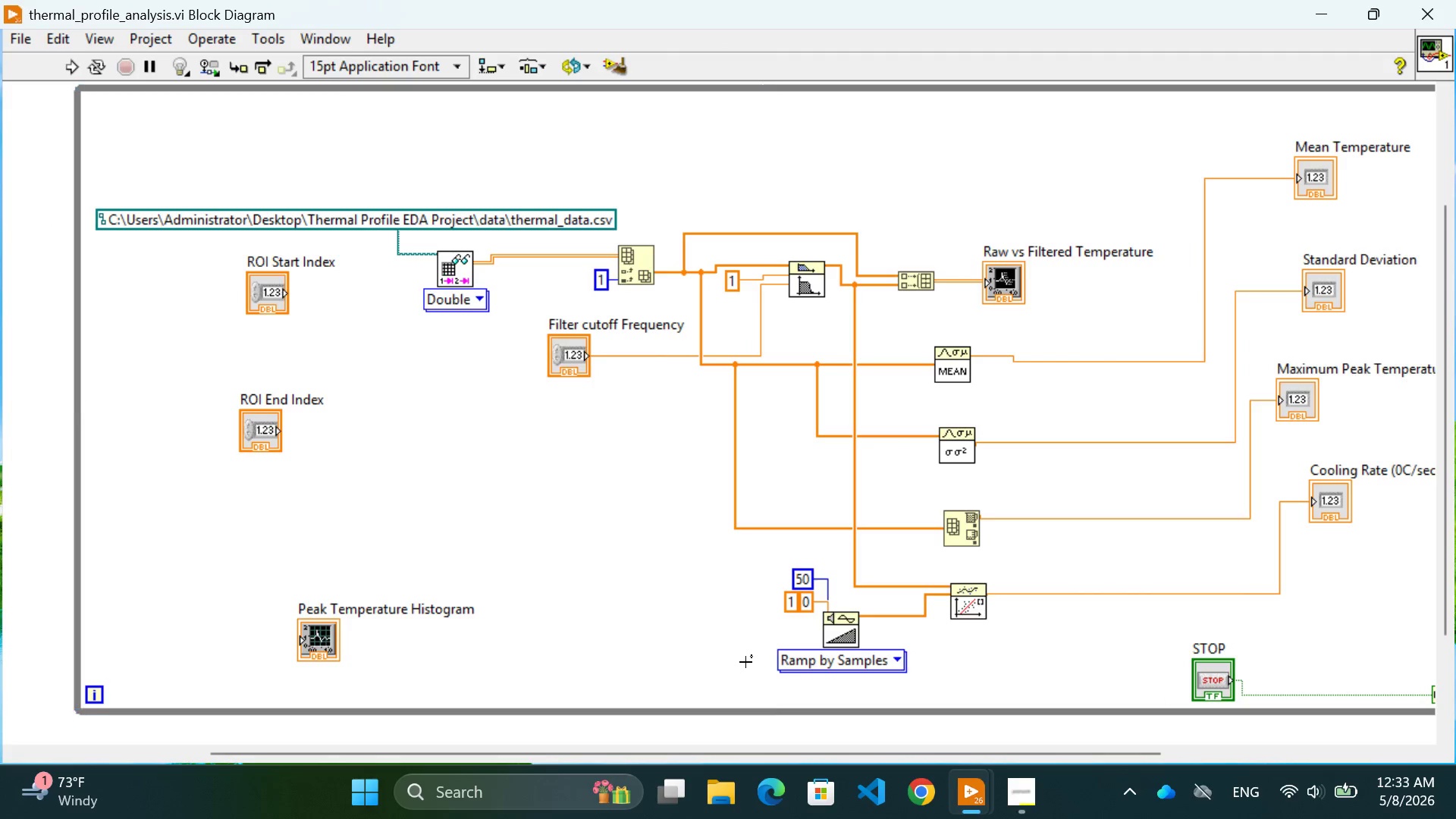 
scroll: coordinate [745, 662], scroll_direction: none, amount: 0.0
 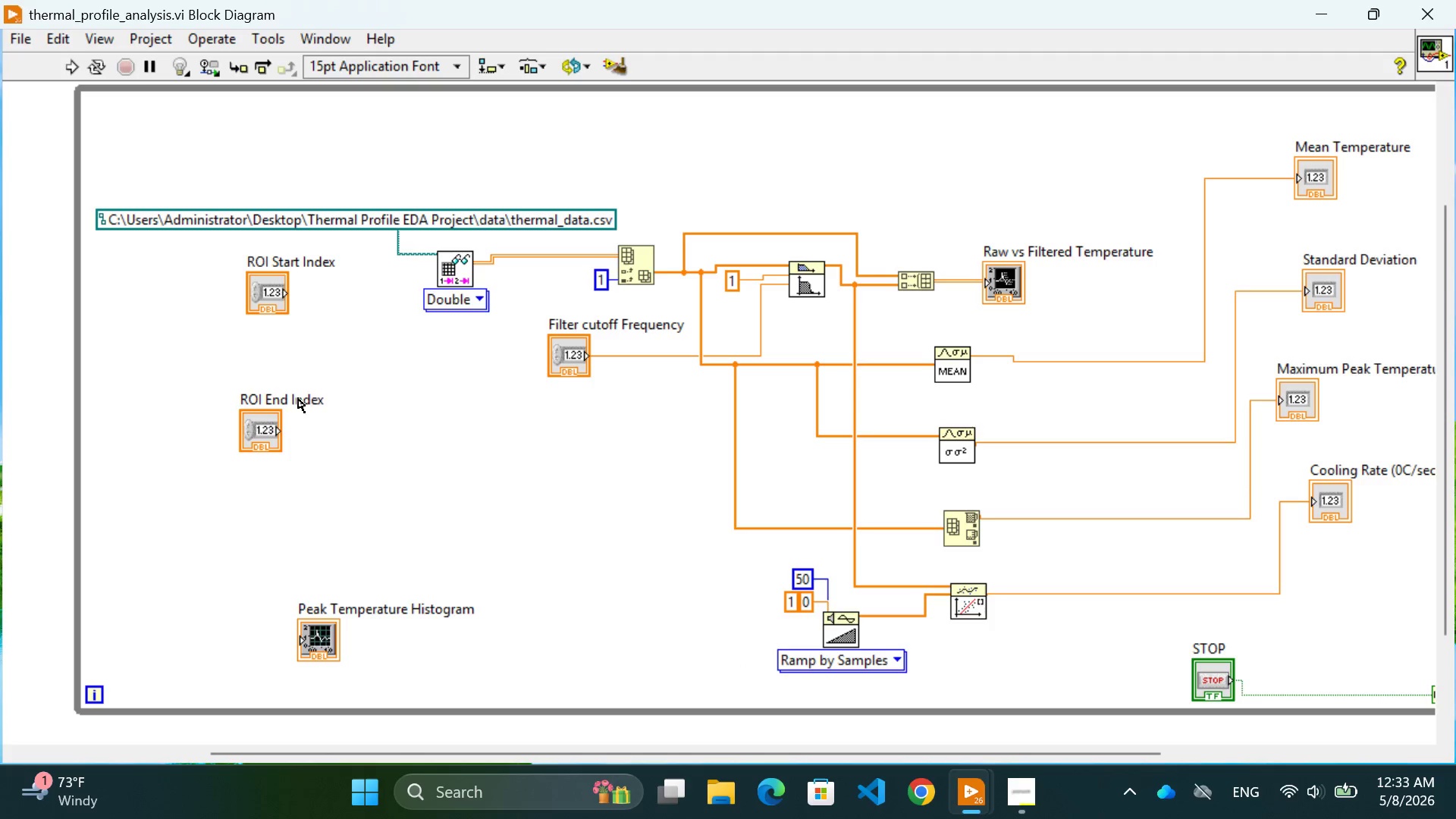 
scroll: coordinate [535, 453], scroll_direction: up, amount: 2.0
 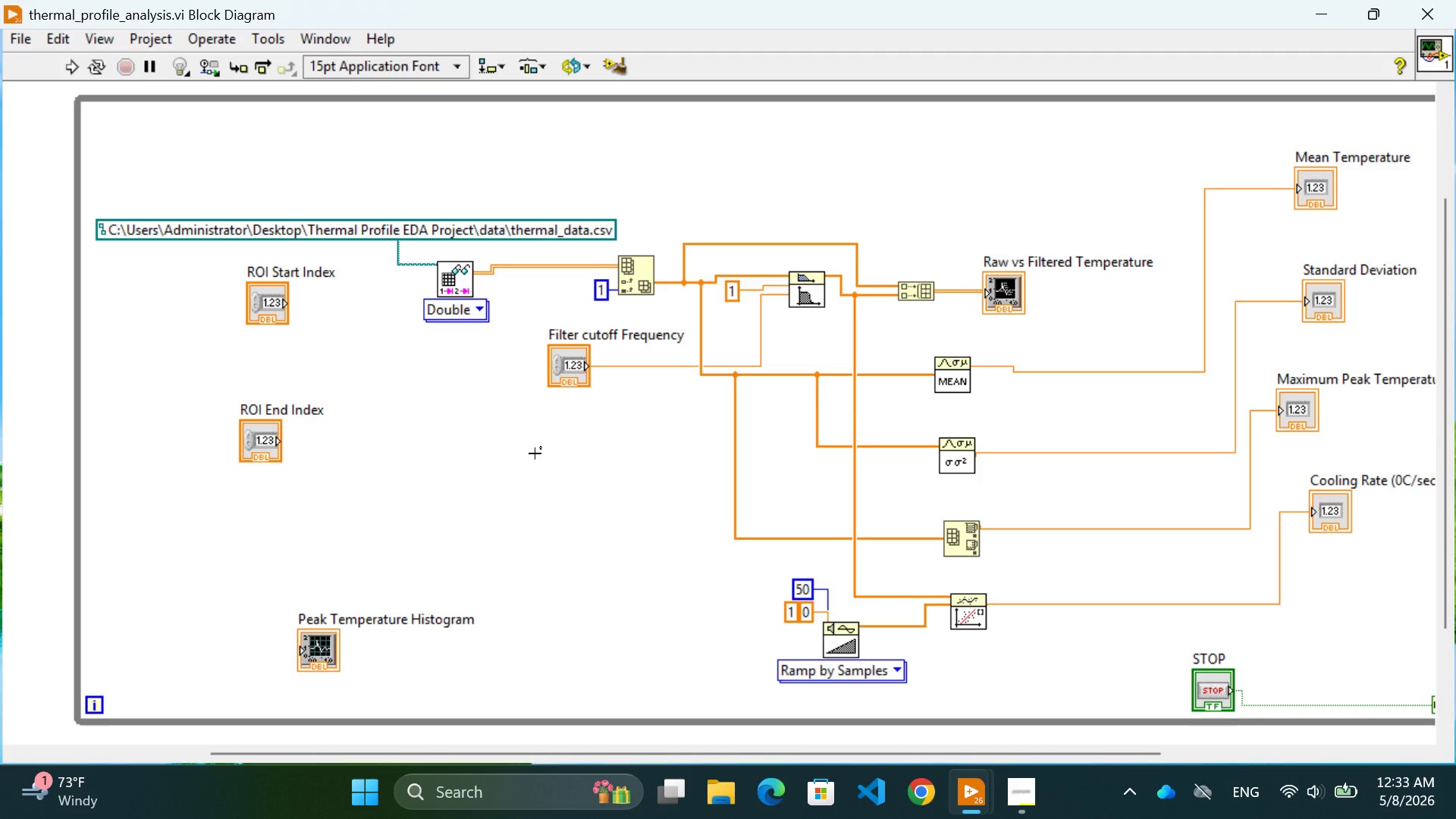 
scroll: coordinate [535, 453], scroll_direction: none, amount: 0.0
 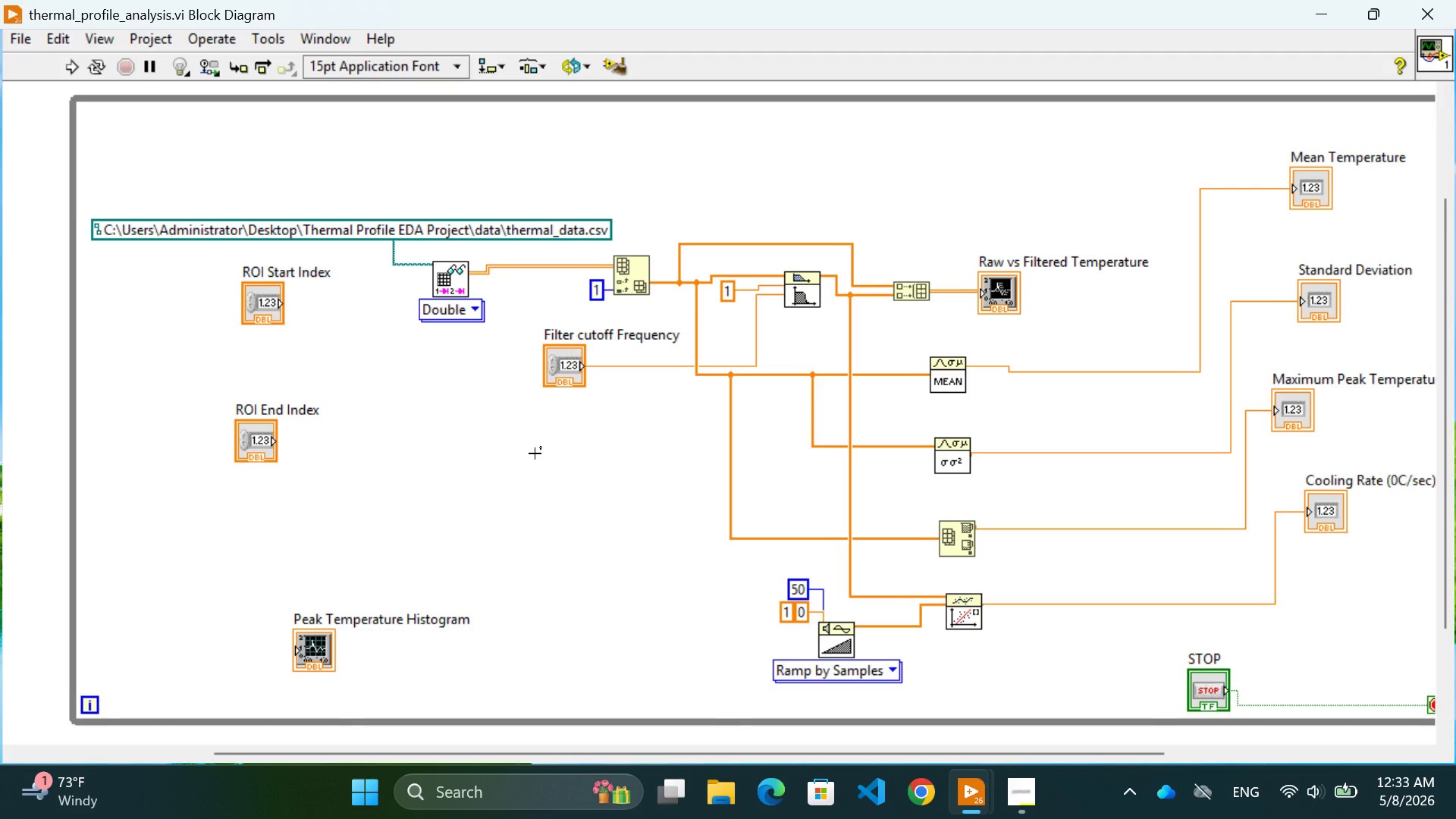 
scroll: coordinate [535, 453], scroll_direction: down, amount: 1.0
 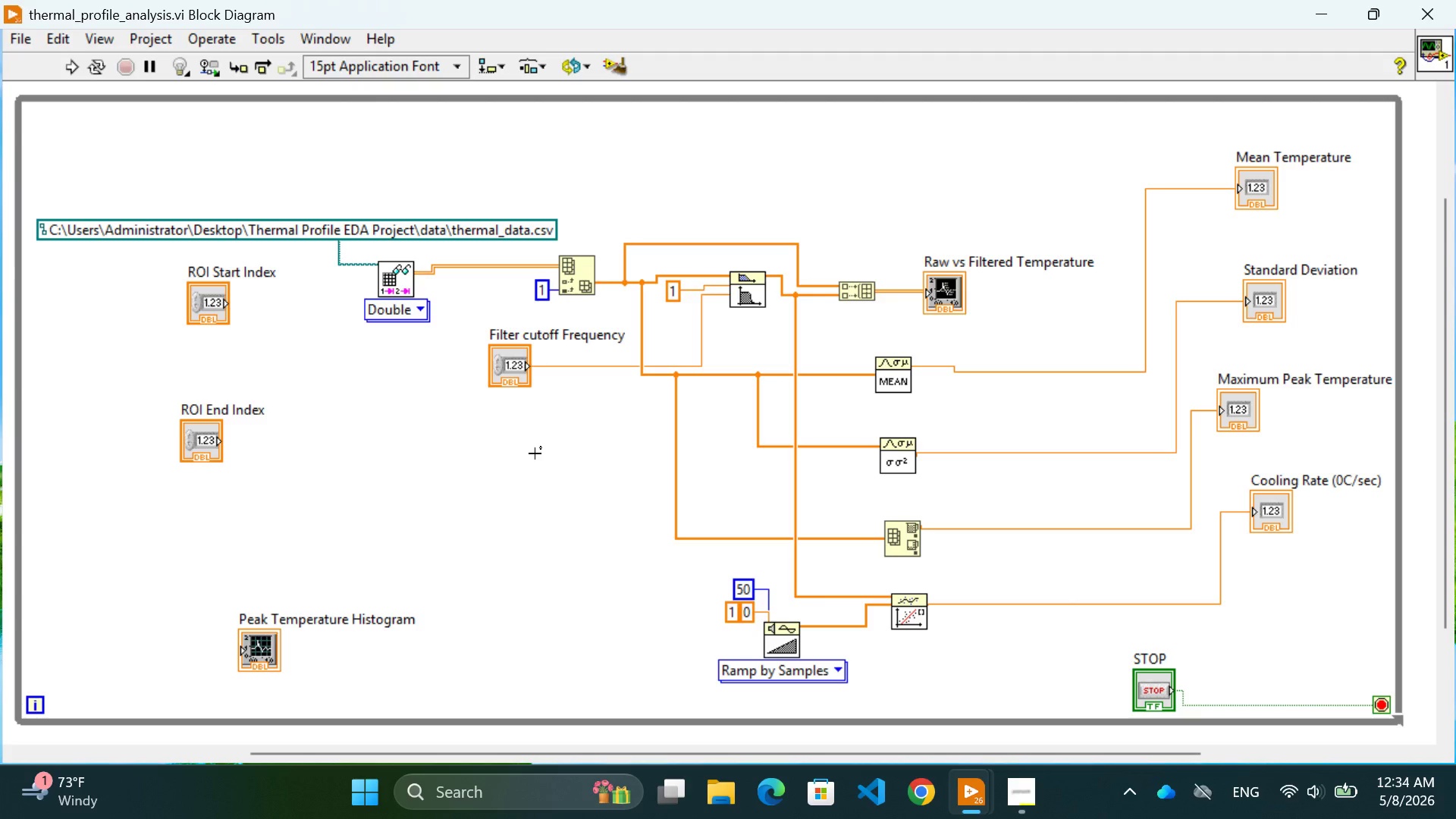 
wait(38.06)
 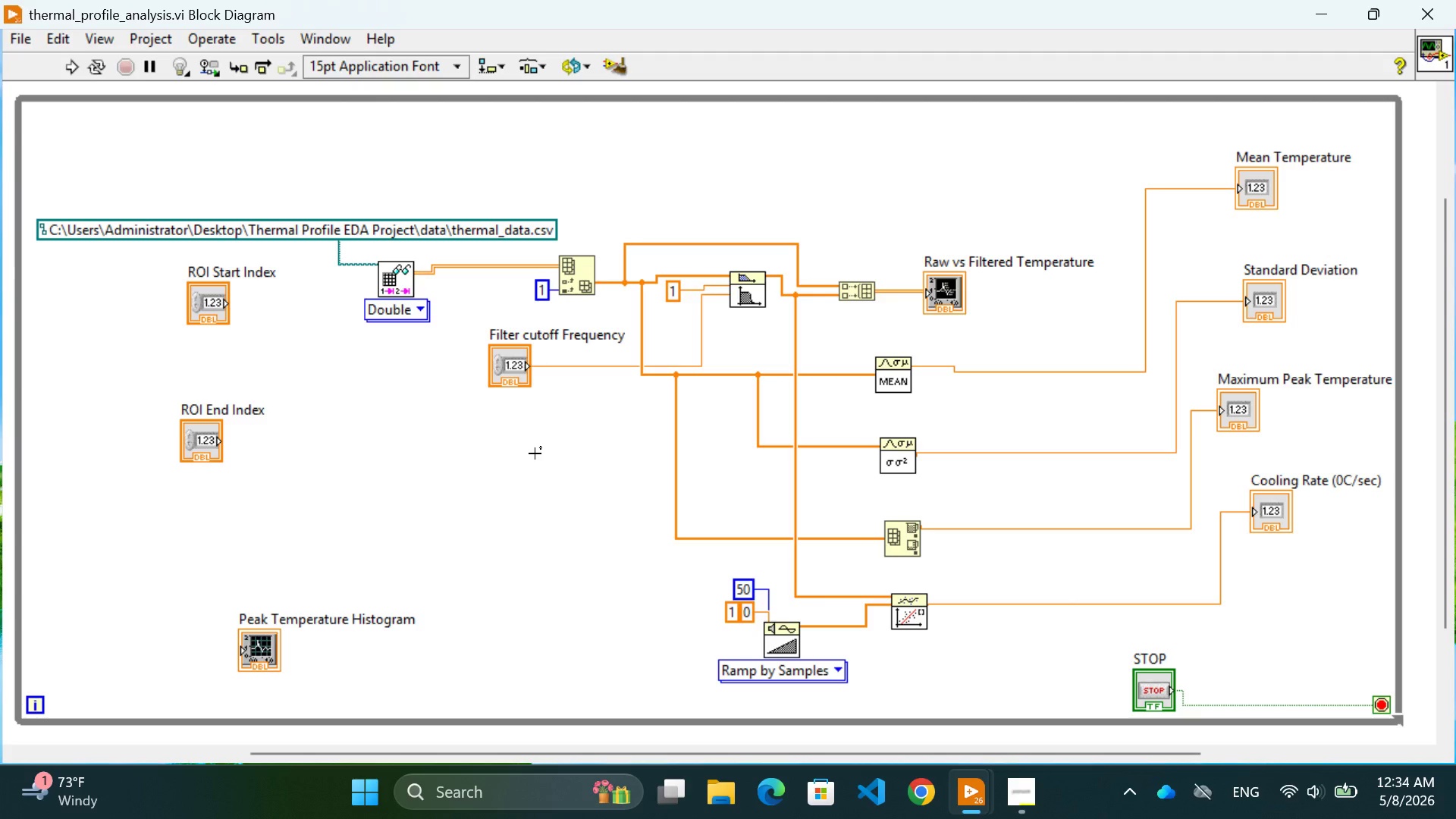 
left_click([460, 513])
 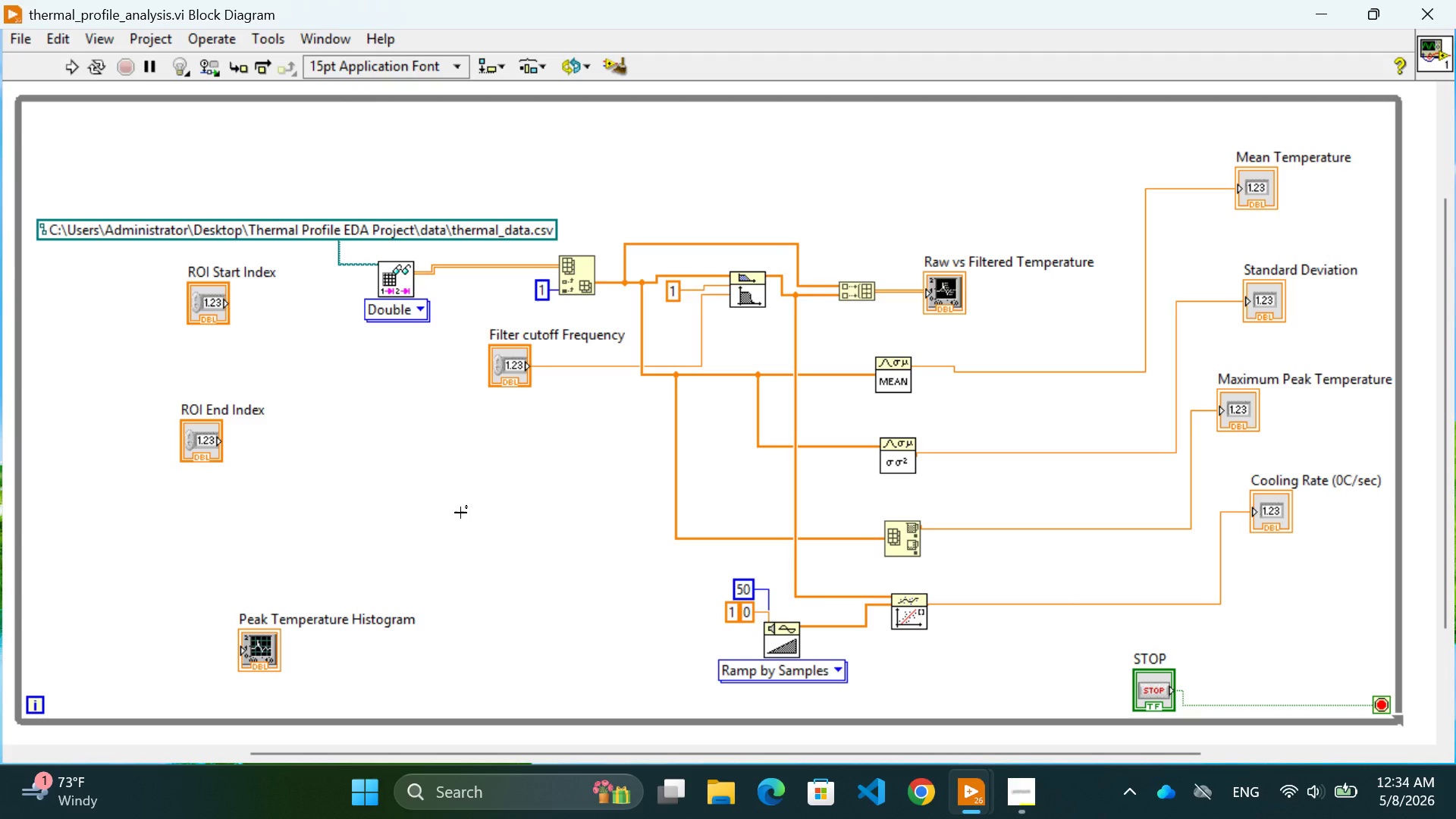 
wait(17.31)
 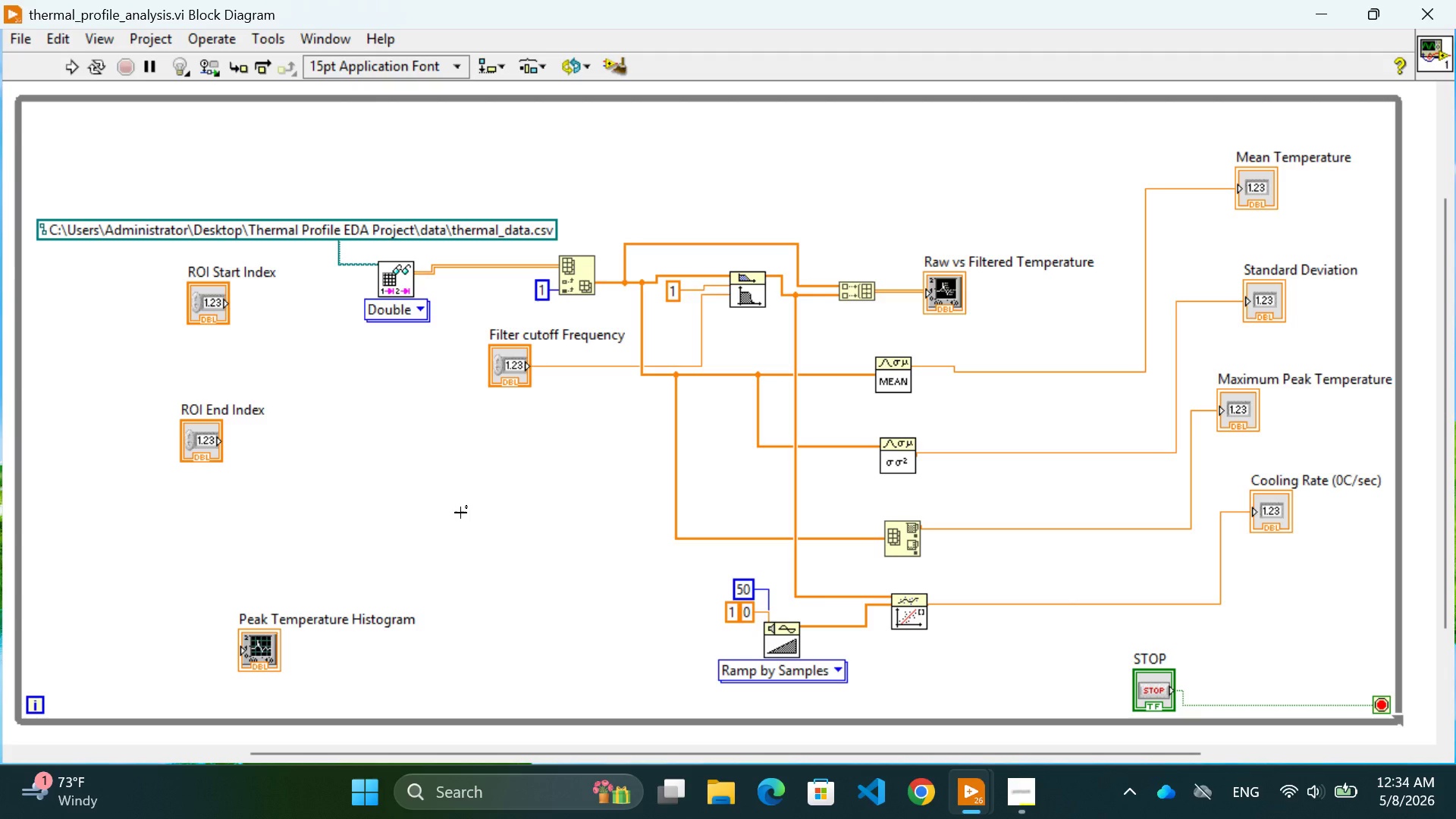 
left_click([617, 594])
 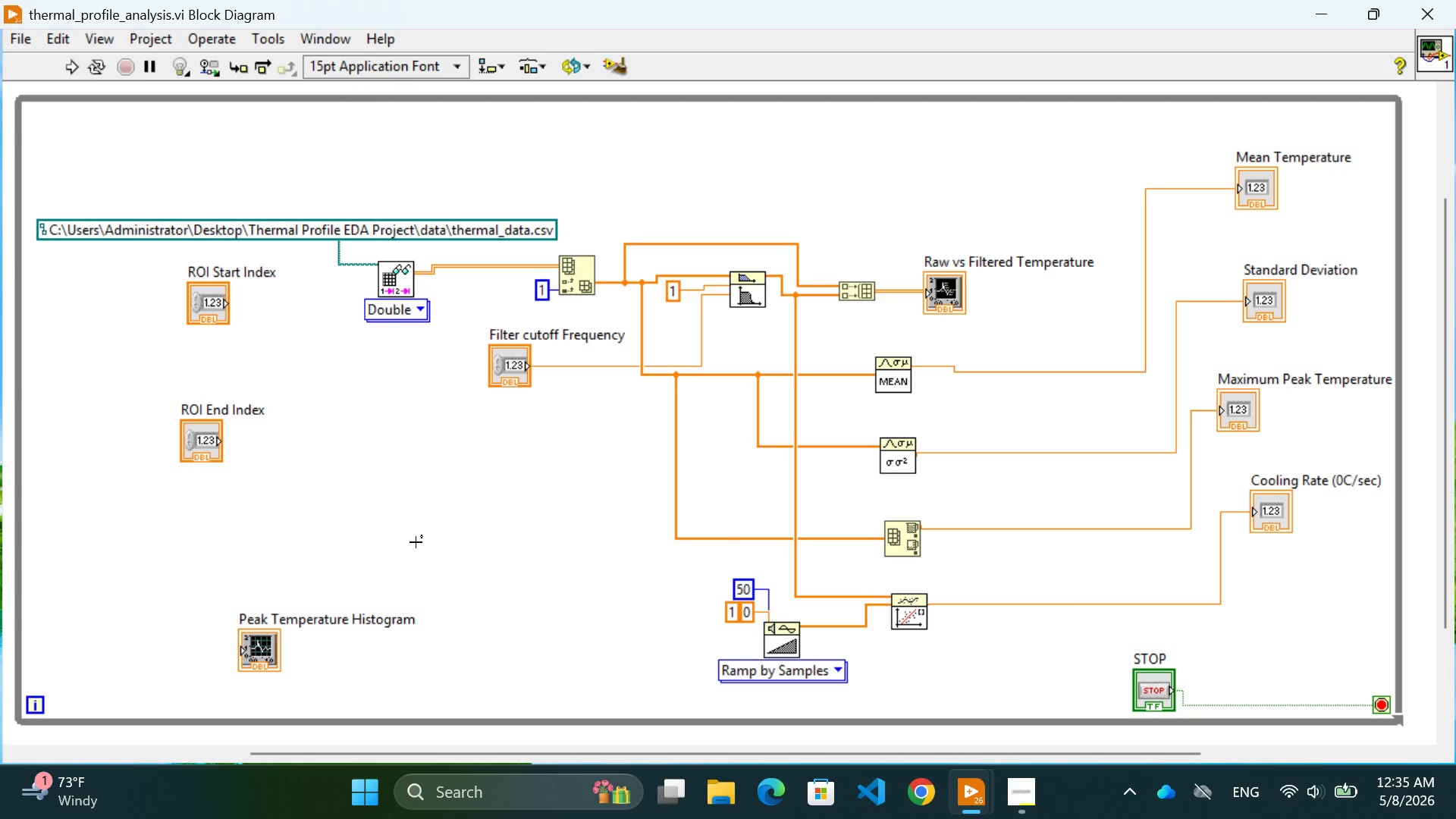 
wait(24.72)
 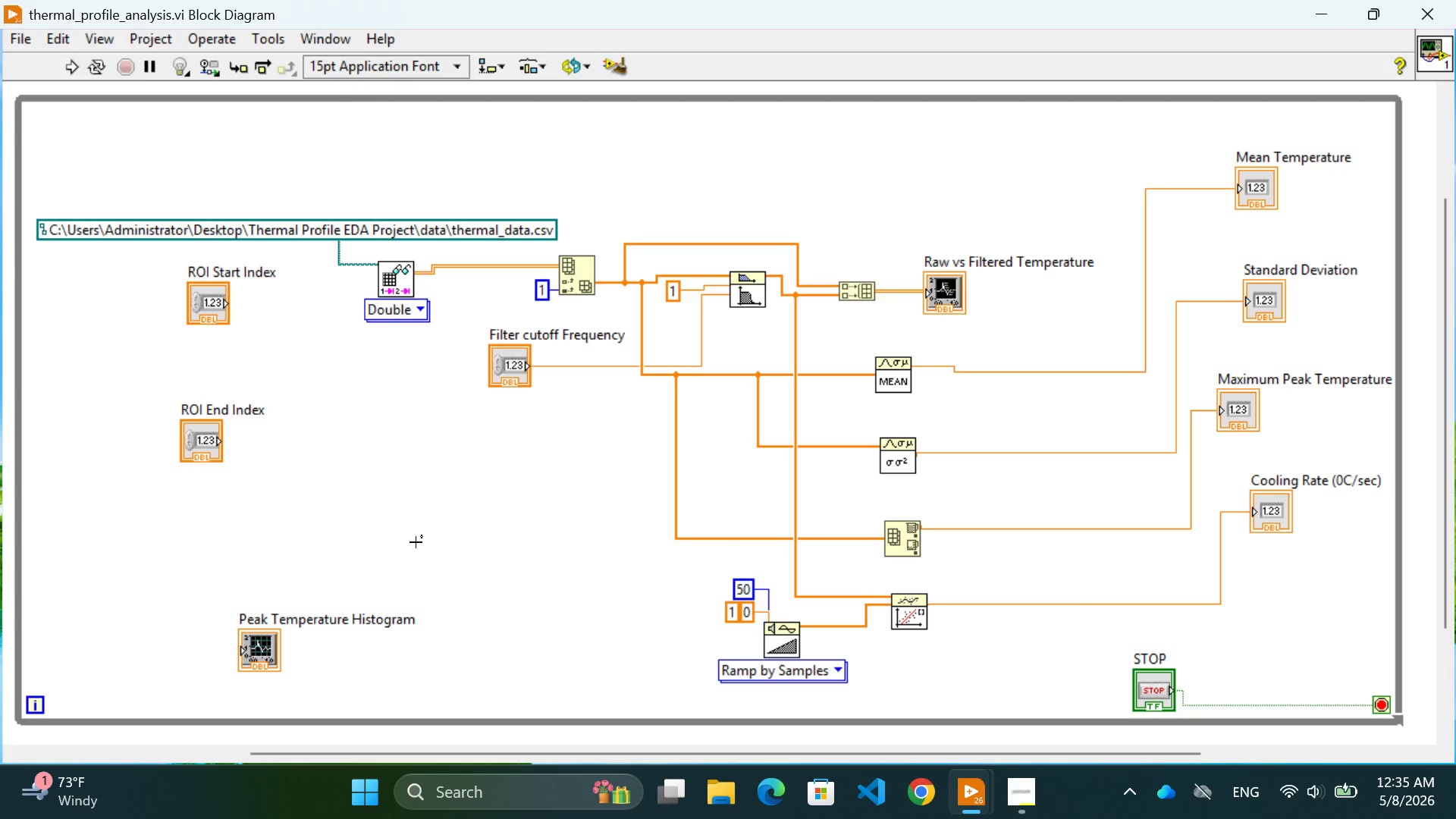 
right_click([361, 549])
 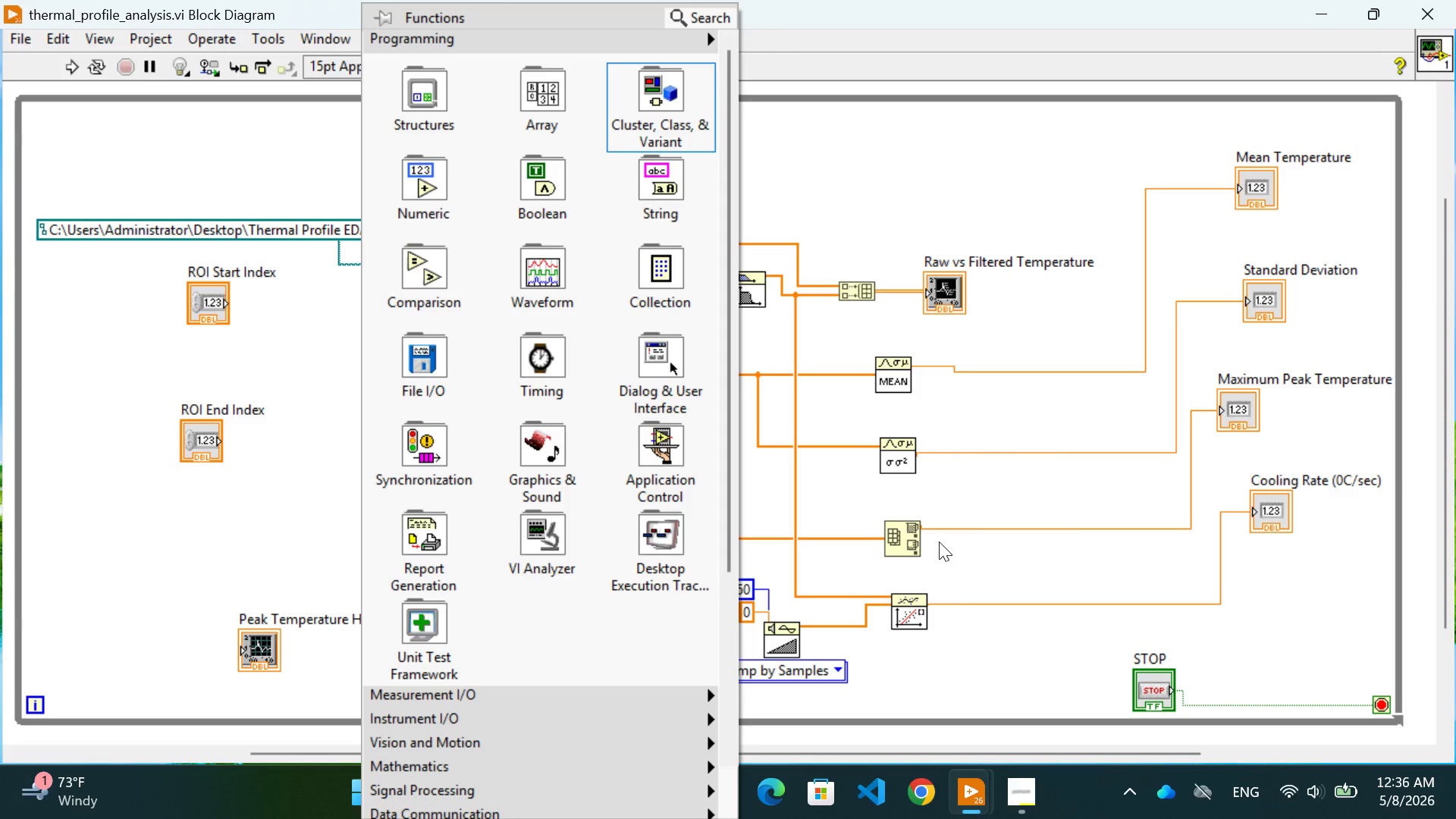 
wait(99.14)
 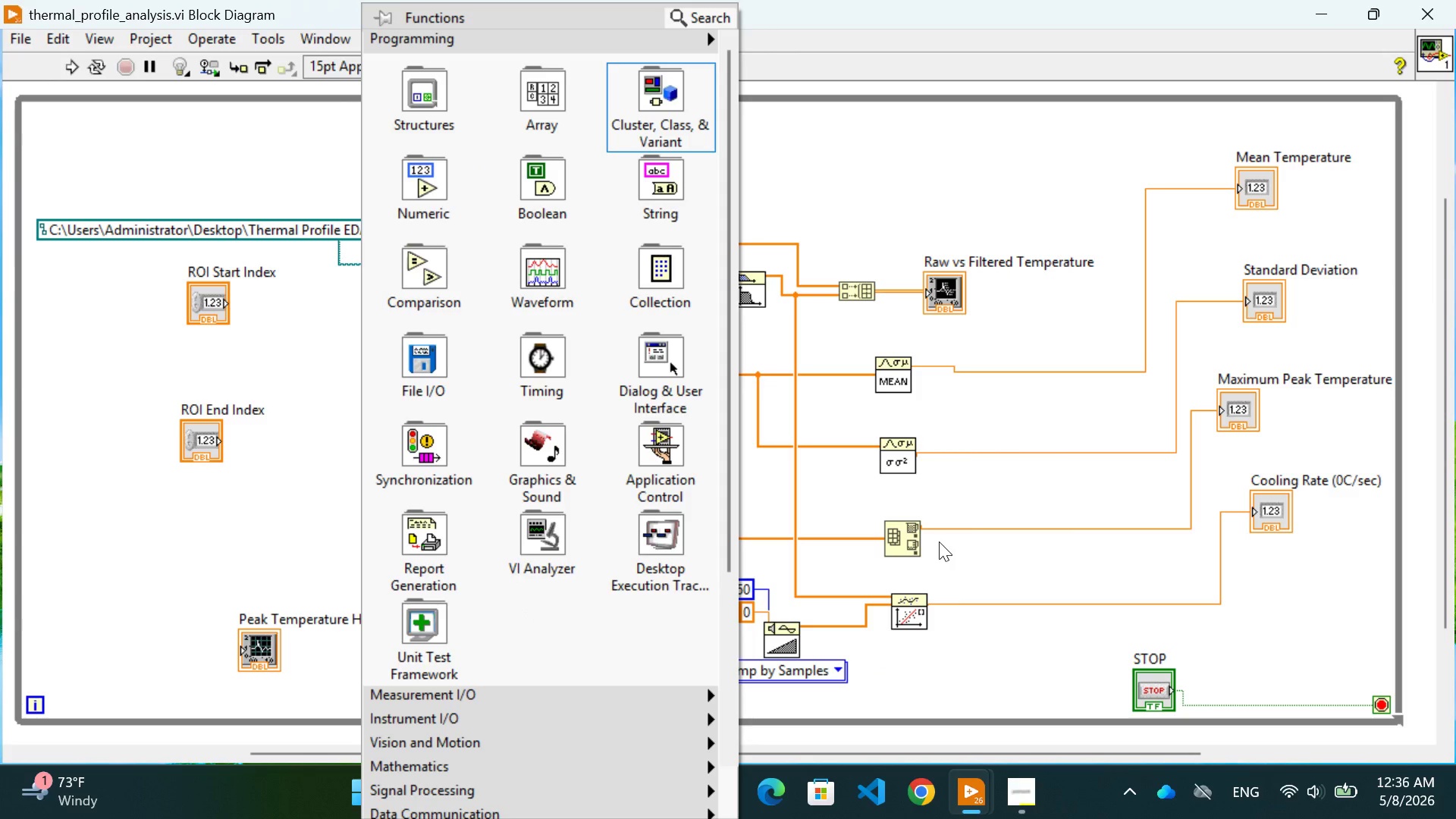 
left_click([299, 352])
 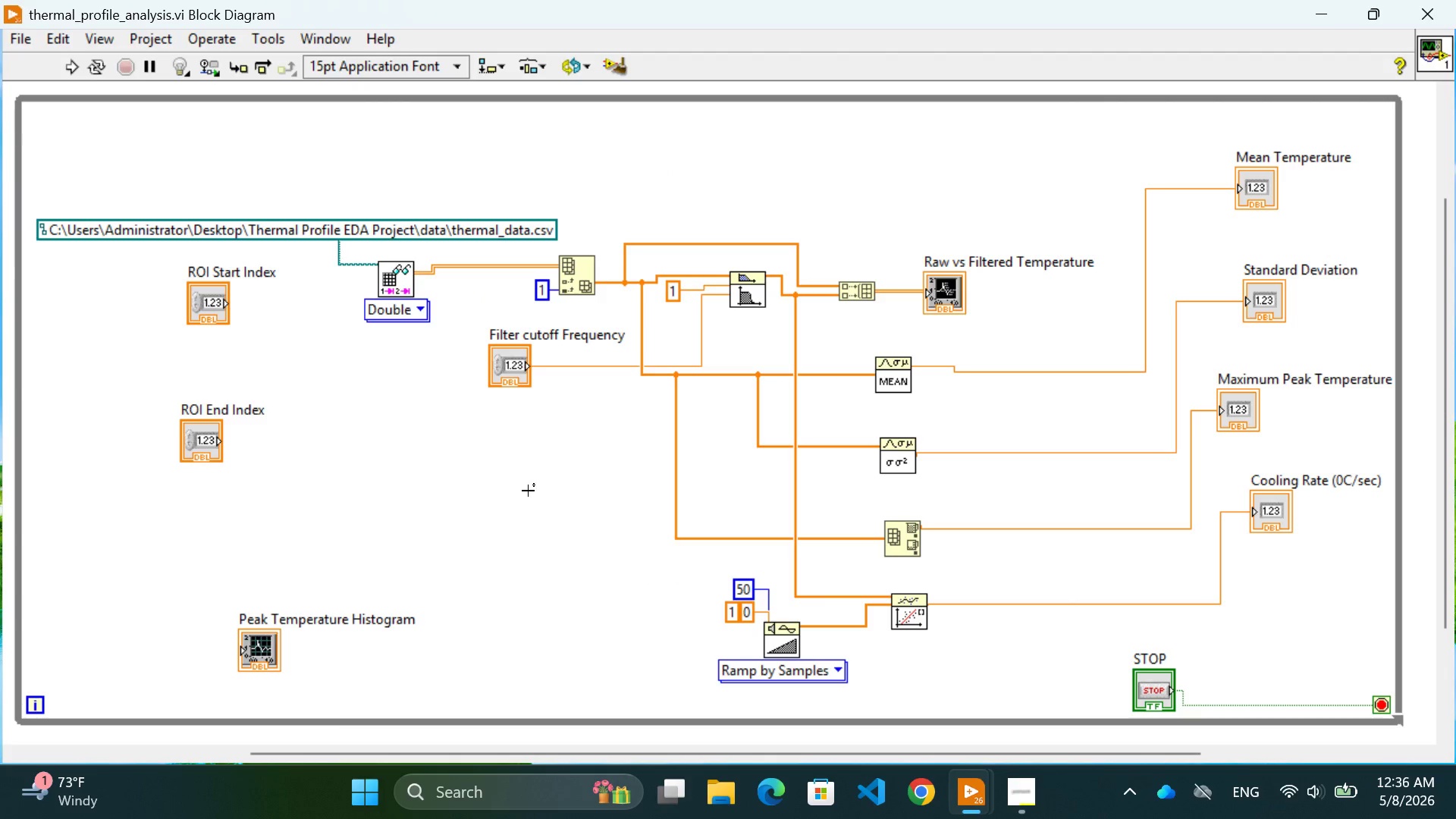 
left_click([527, 491])
 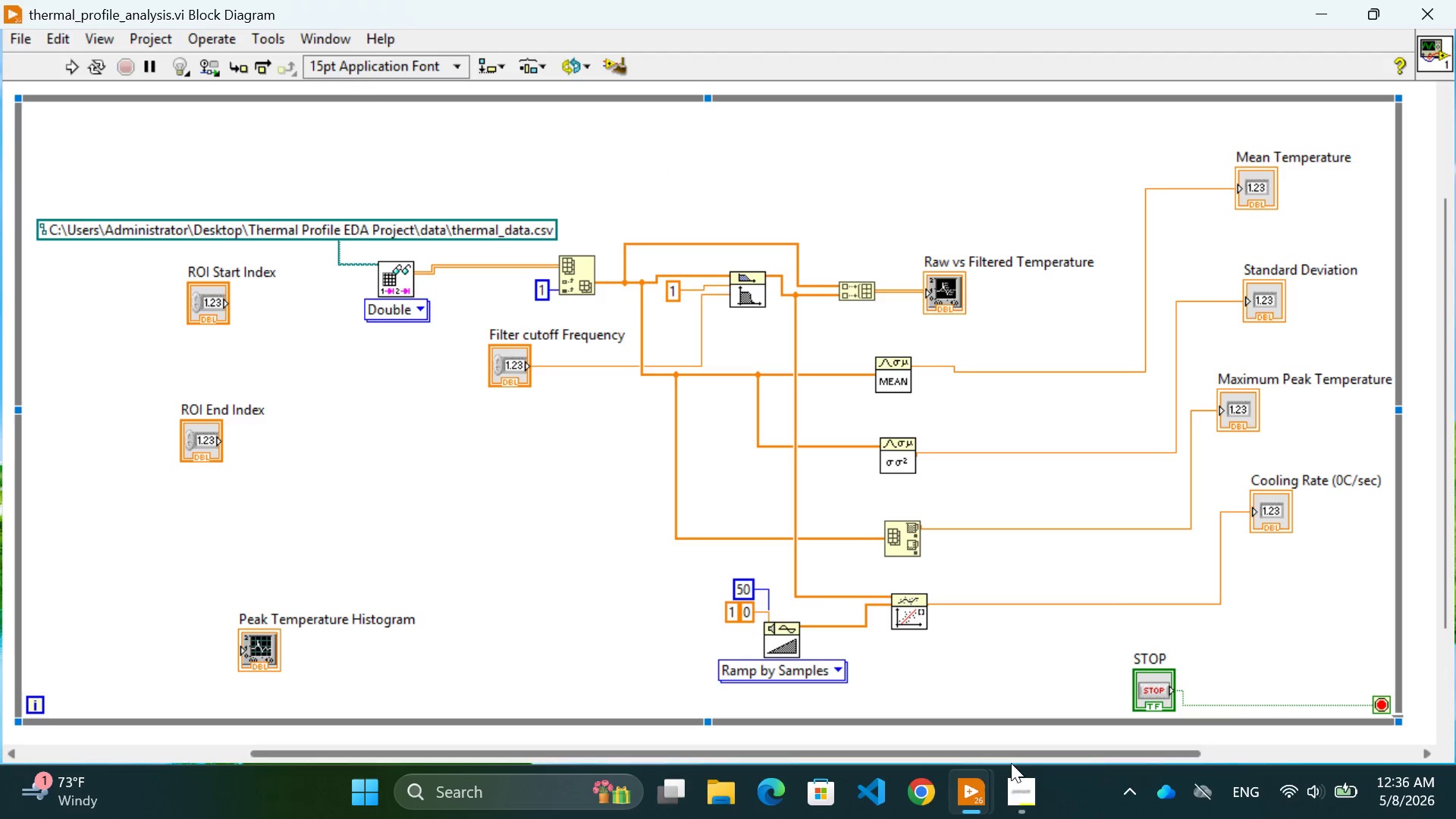 
left_click([956, 794])
 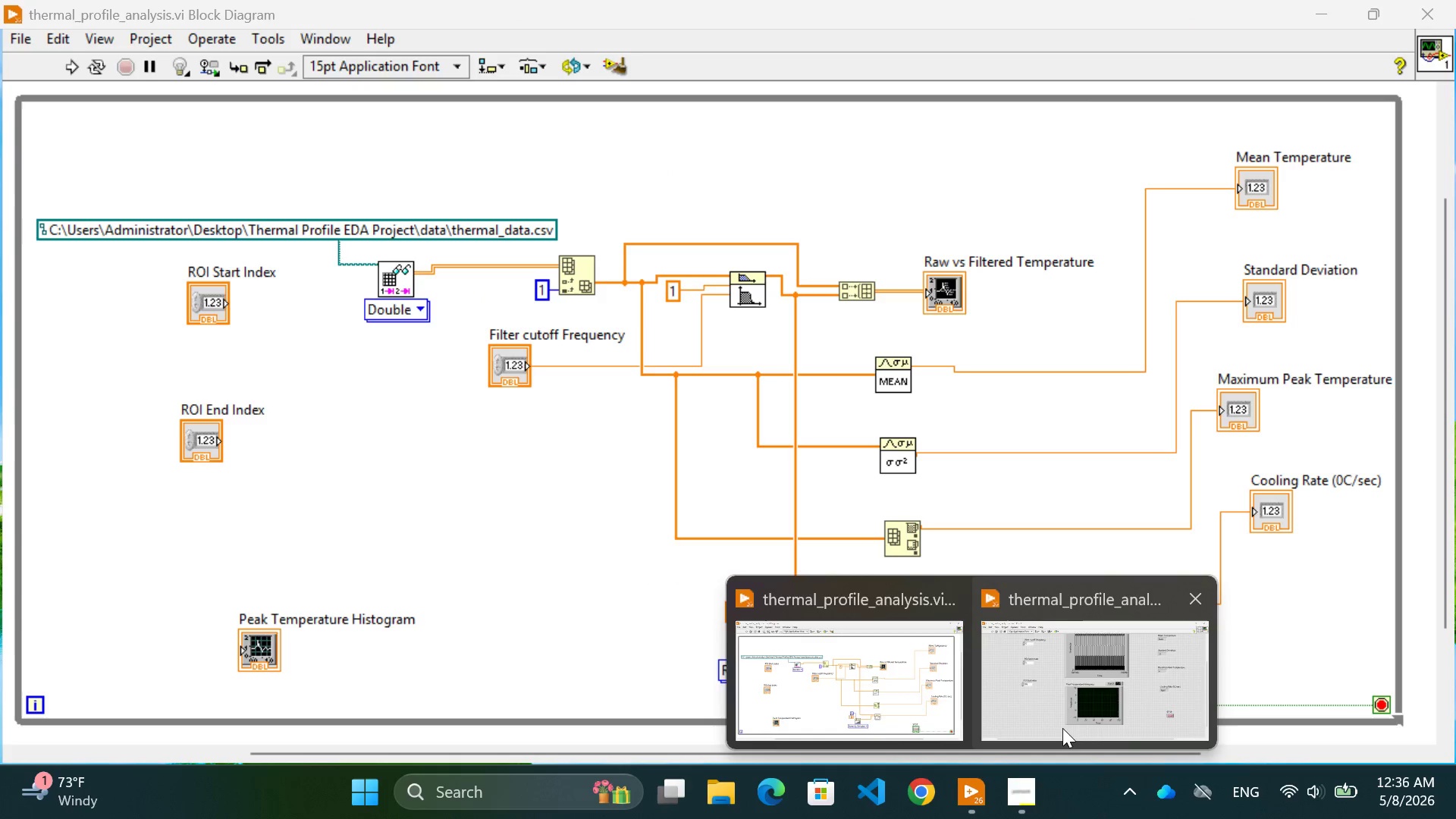 
left_click([1065, 733])
 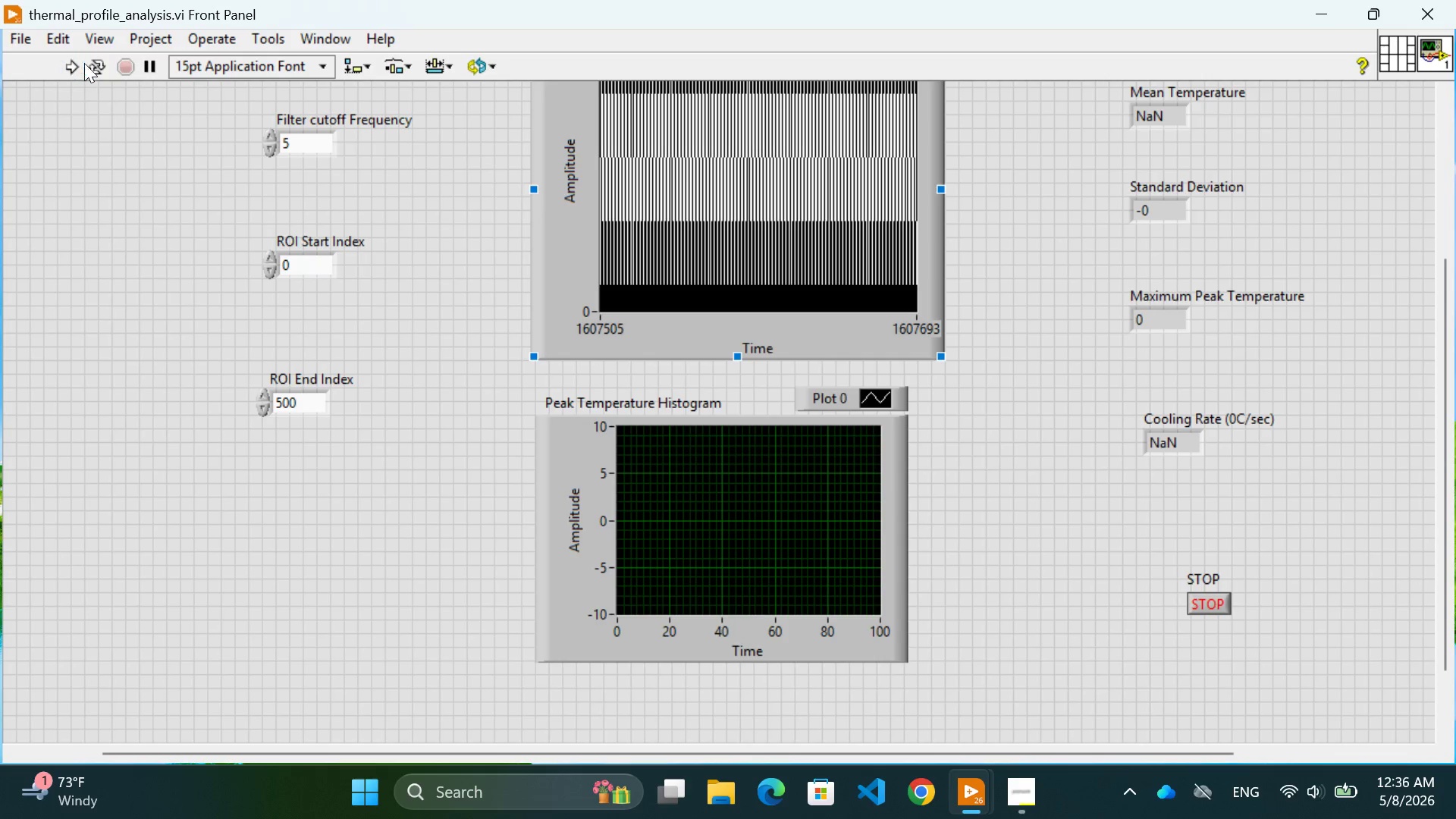 
left_click([68, 61])
 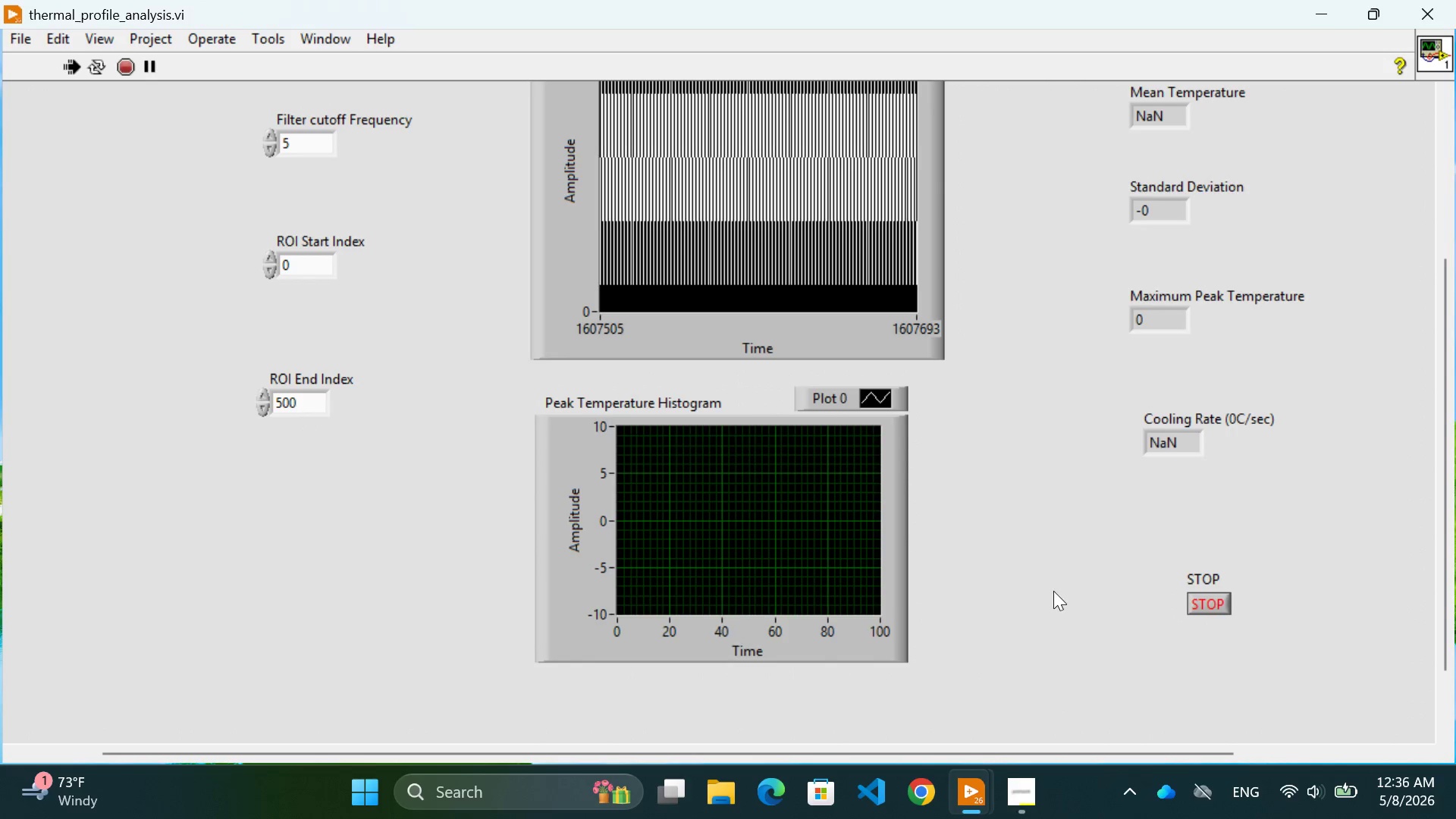 
scroll: coordinate [1046, 598], scroll_direction: none, amount: 0.0
 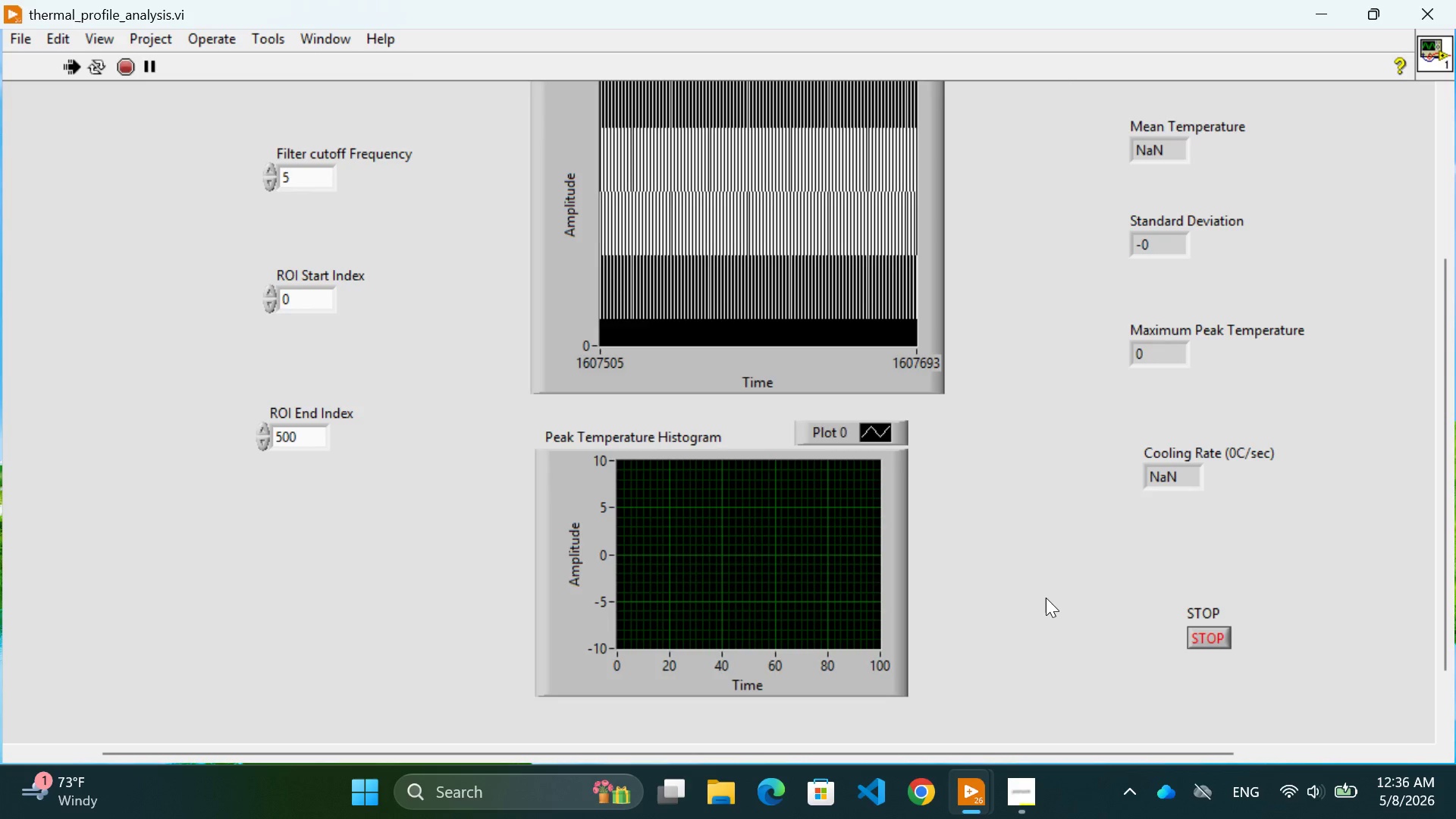 
scroll: coordinate [1046, 598], scroll_direction: up, amount: 1.0
 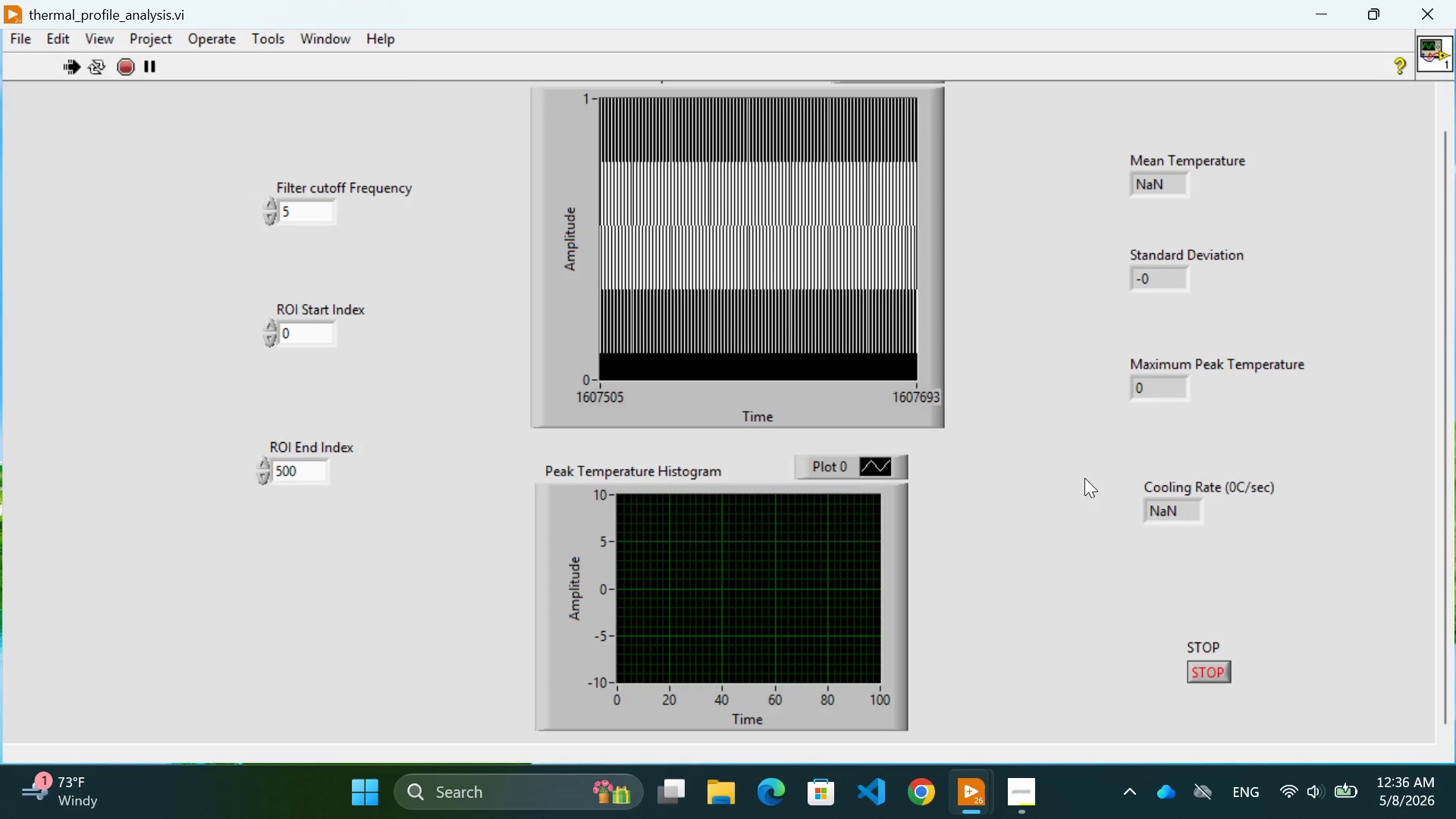 
left_click([337, 555])
 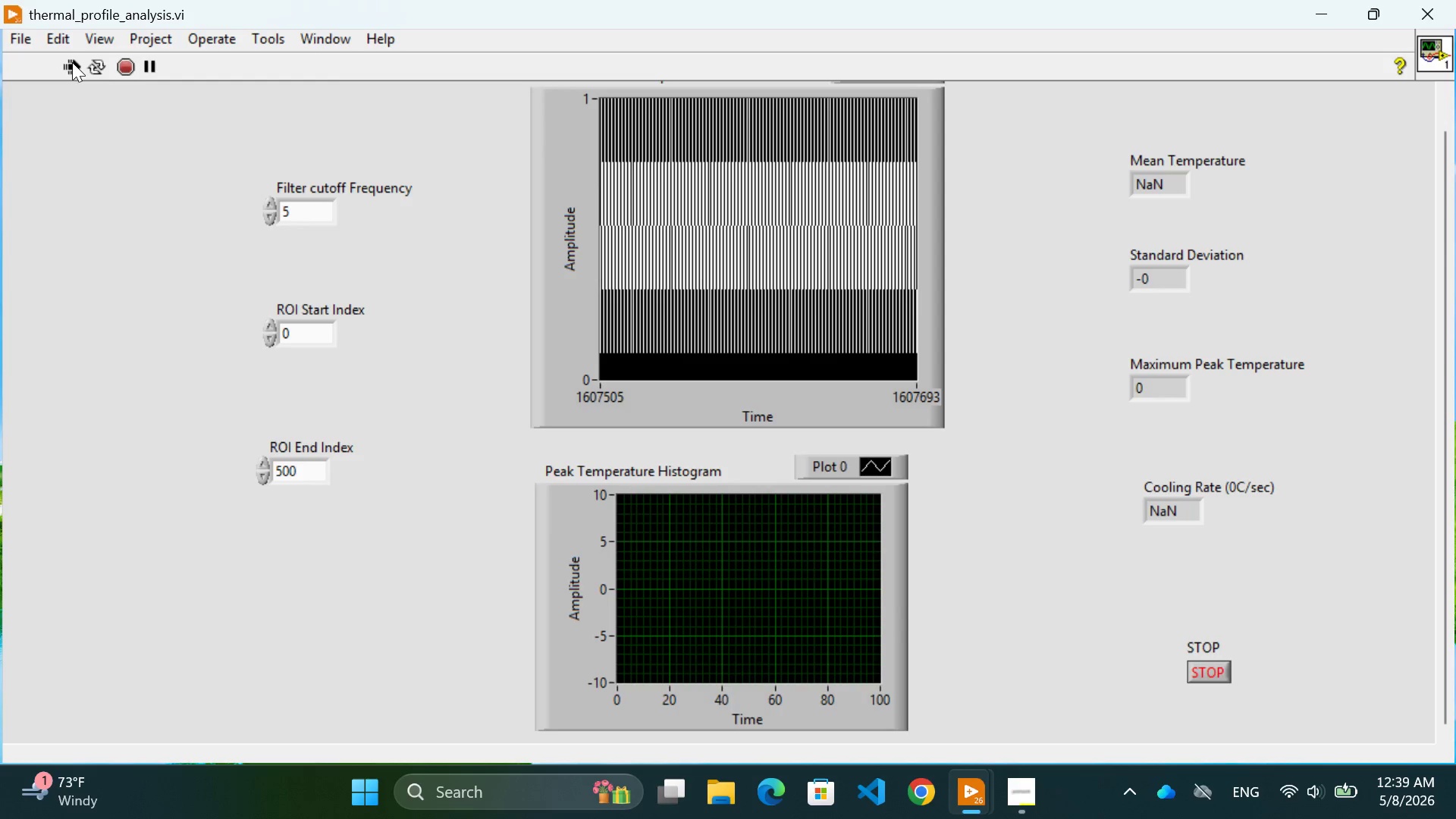 
wait(129.08)
 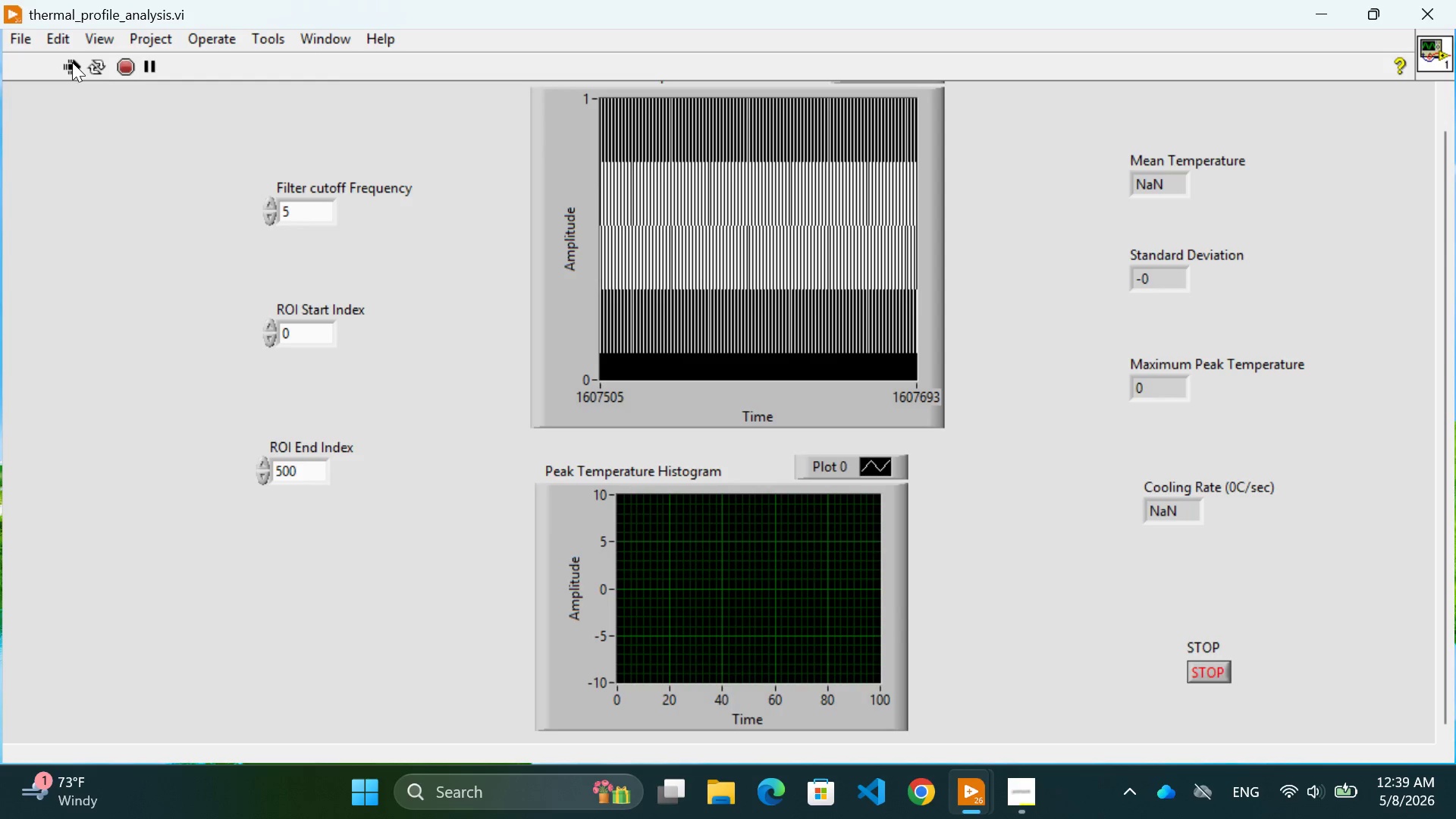 
left_click([1086, 262])
 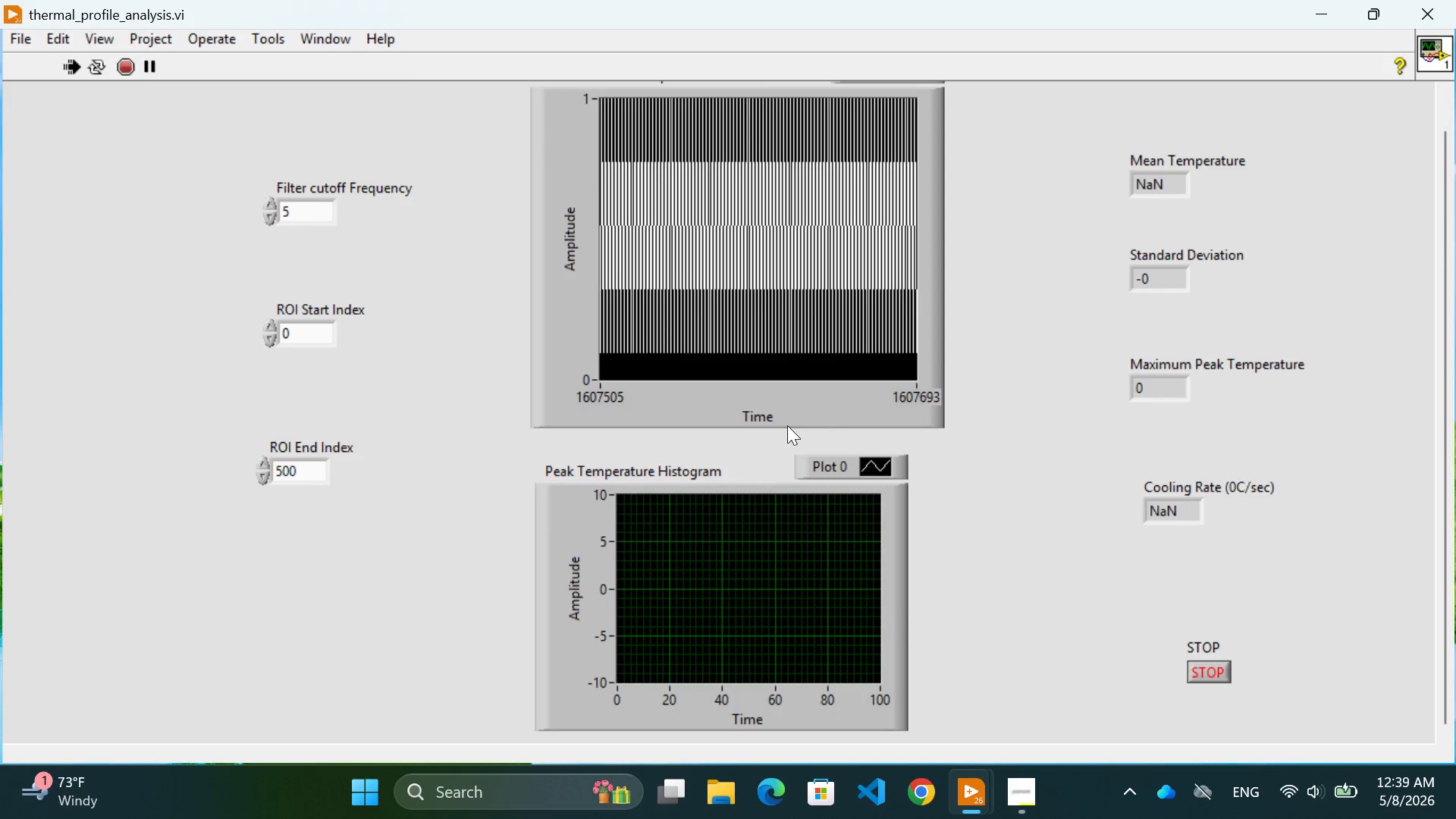 
scroll: coordinate [787, 425], scroll_direction: none, amount: 0.0
 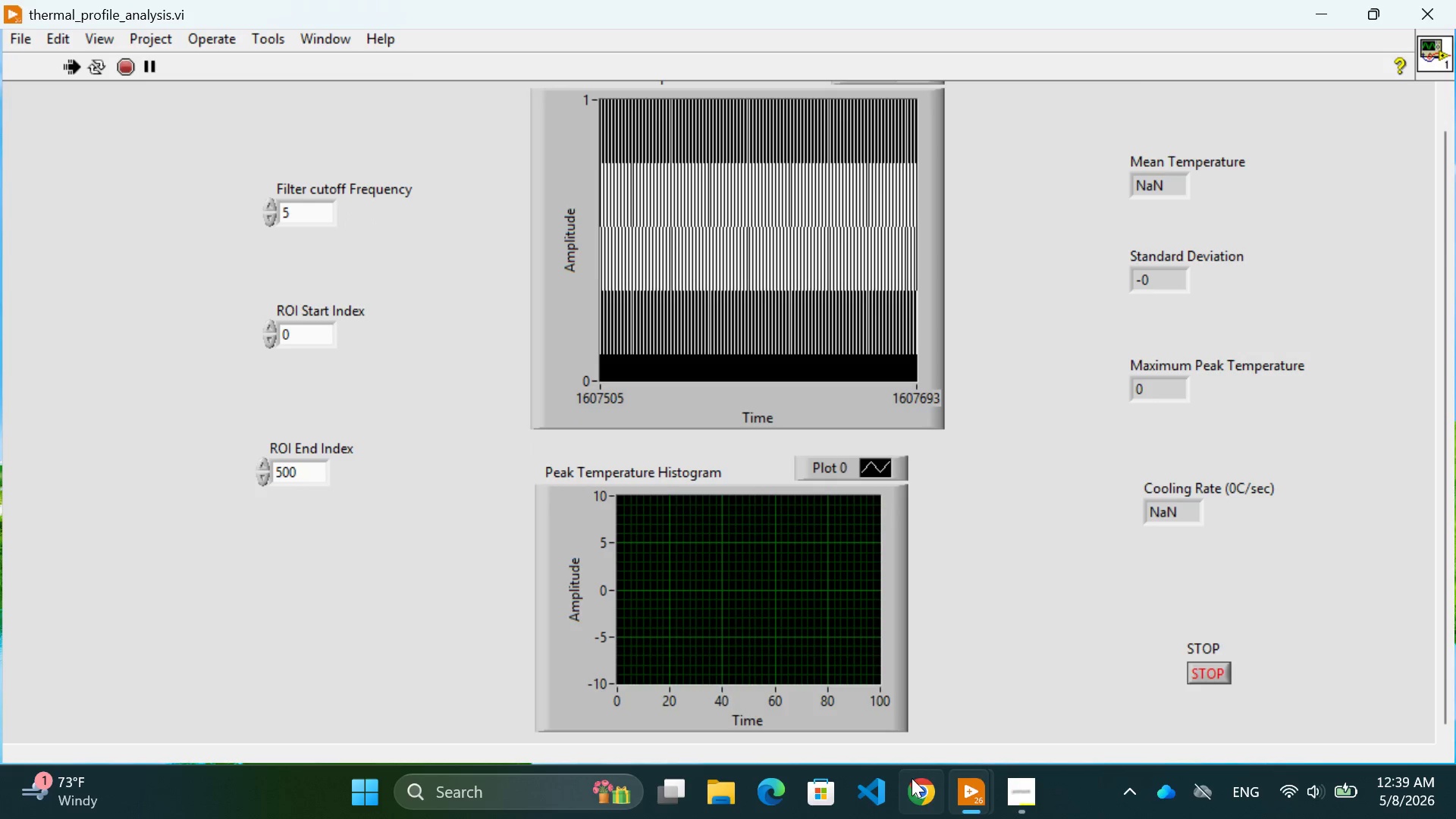 
mouse_move([964, 786])
 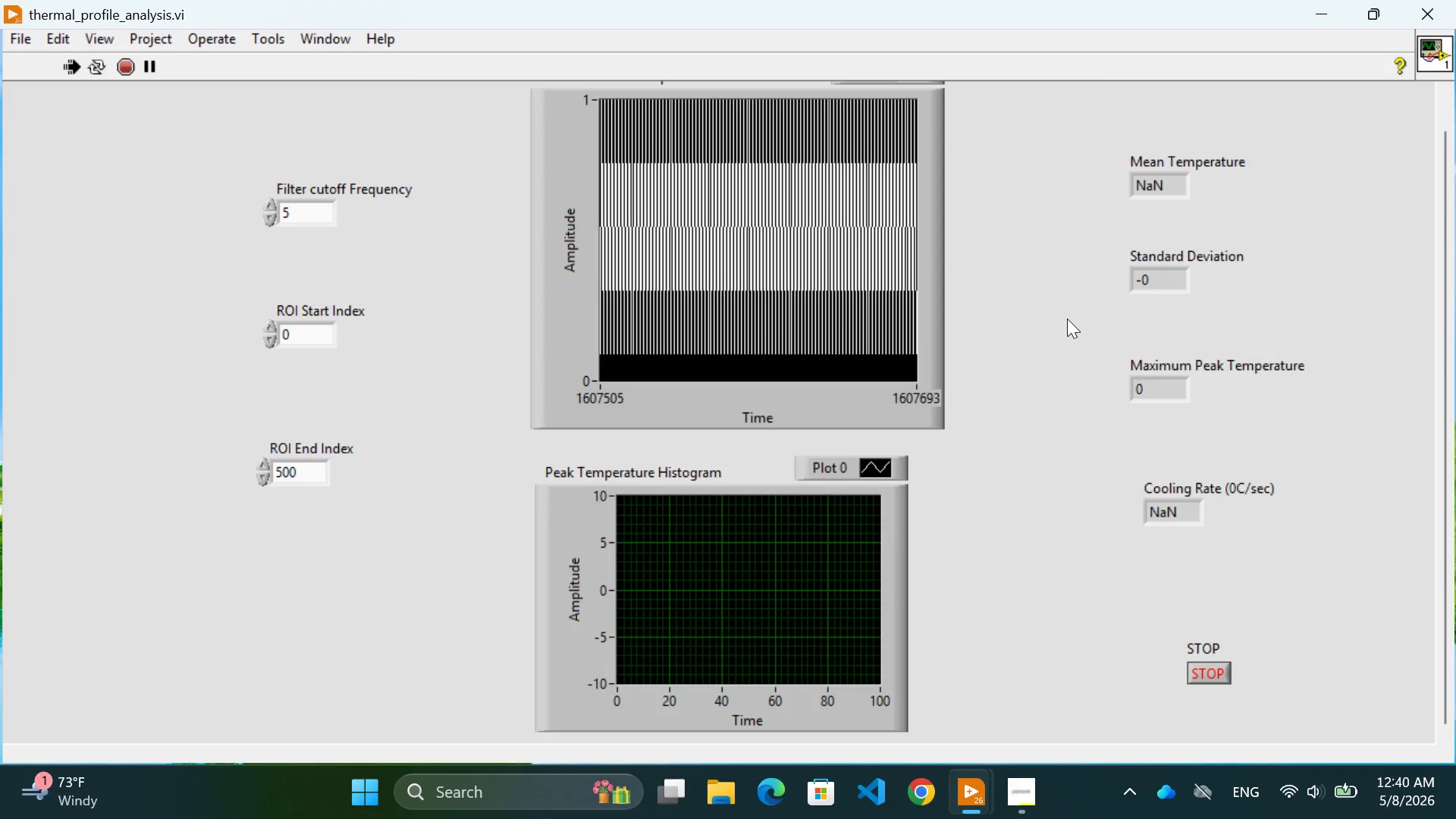 
wait(78.76)
 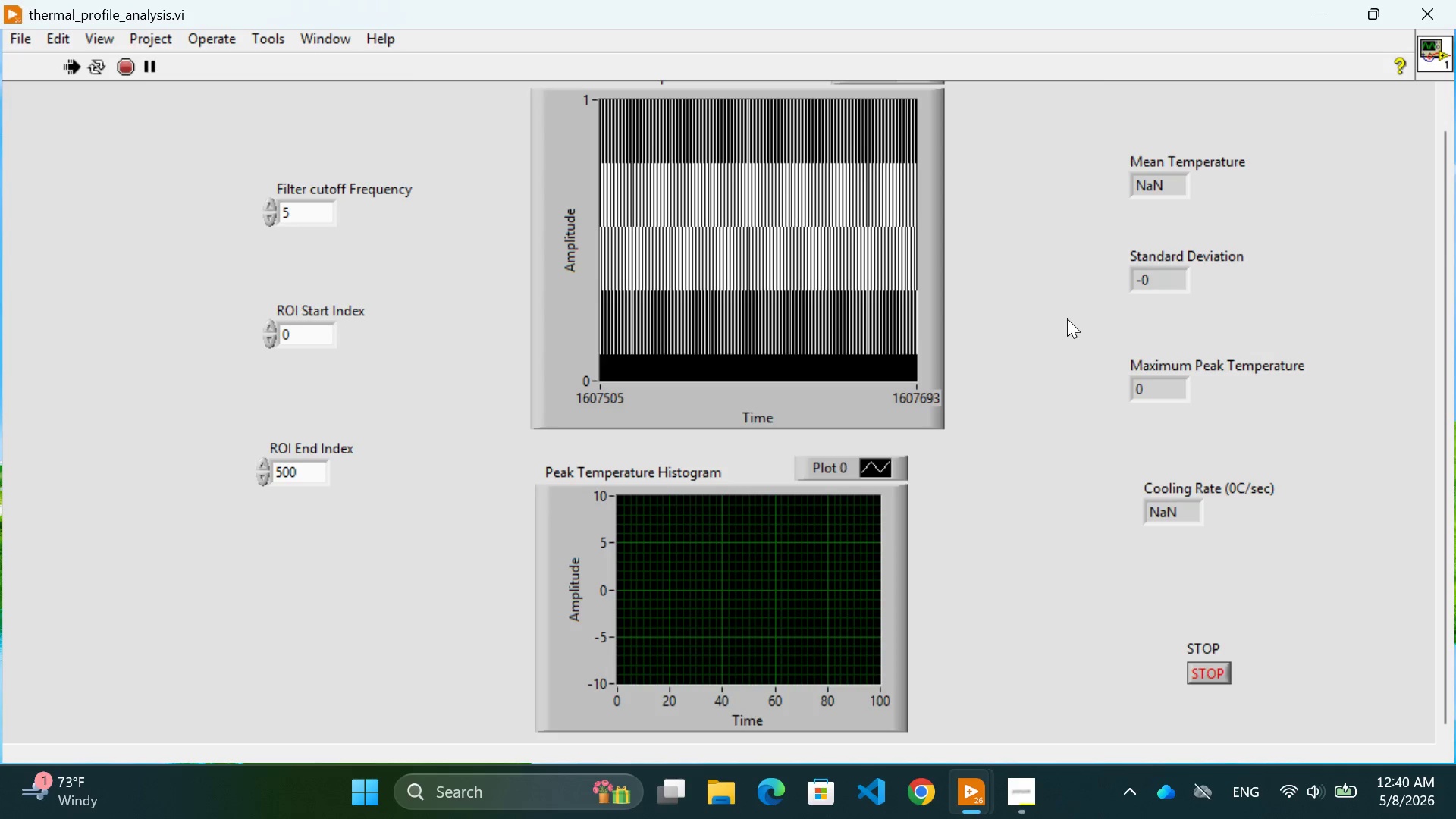 
left_click([1090, 511])
 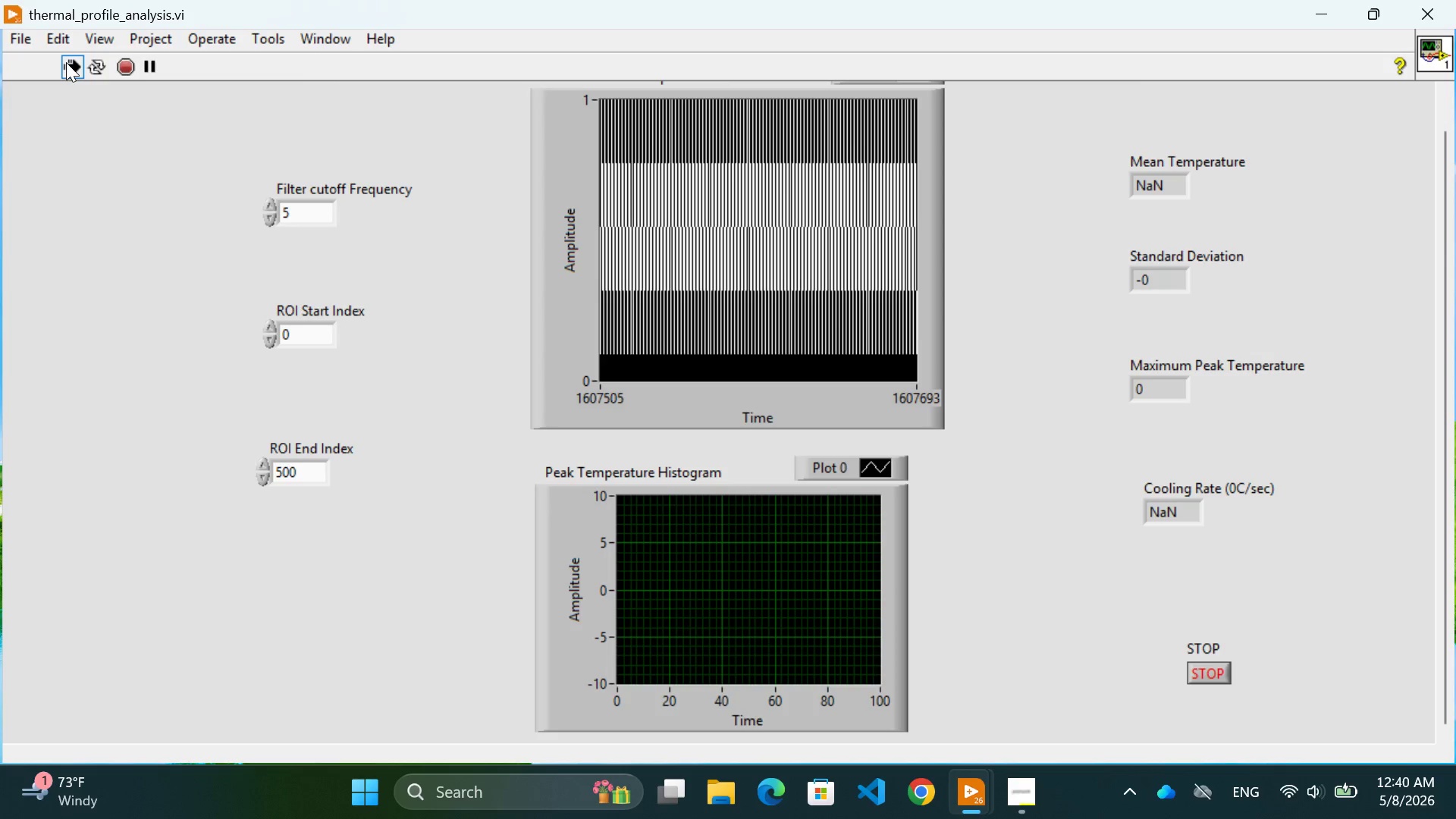 
wait(5.62)
 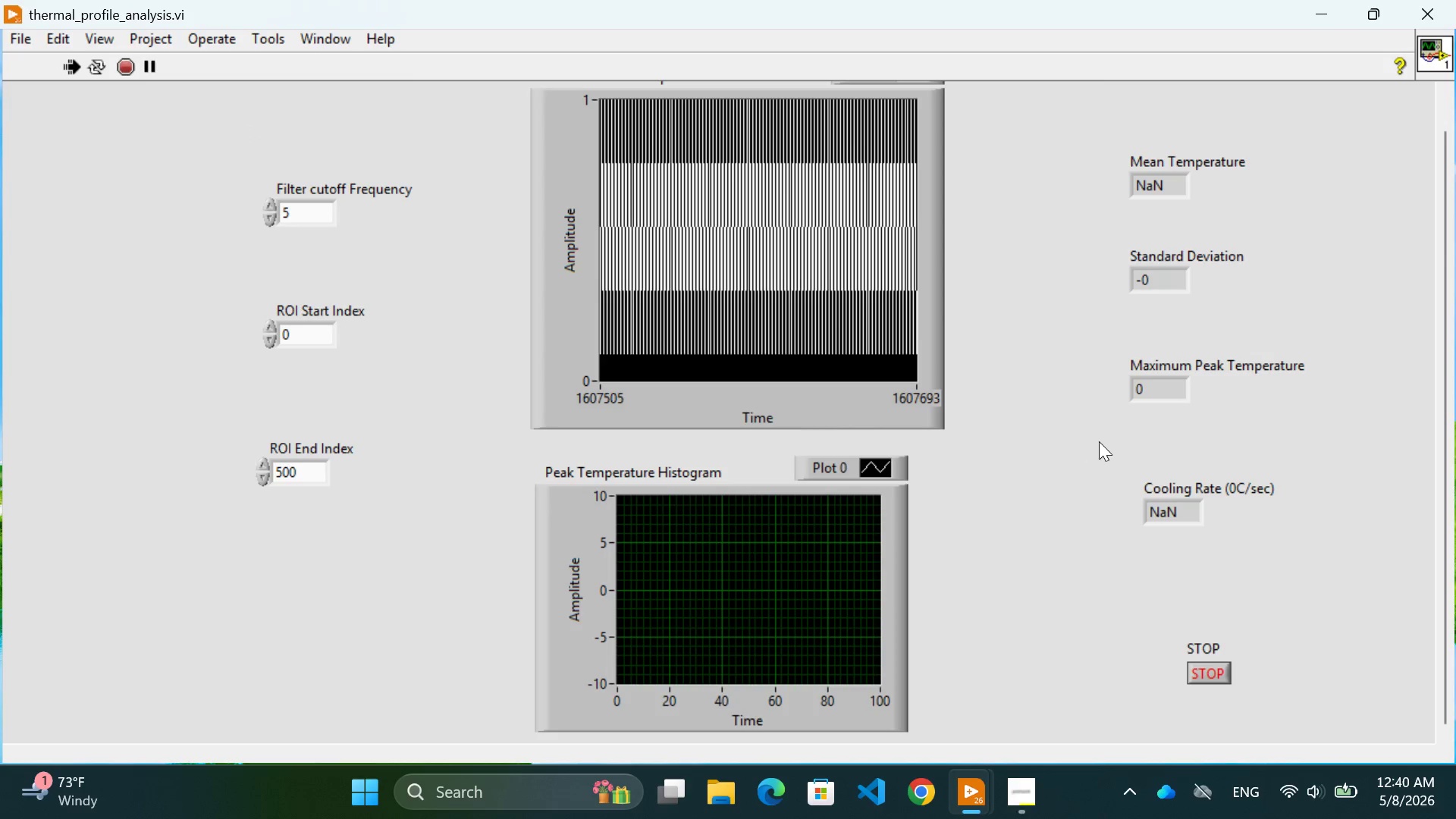 
left_click([115, 69])
 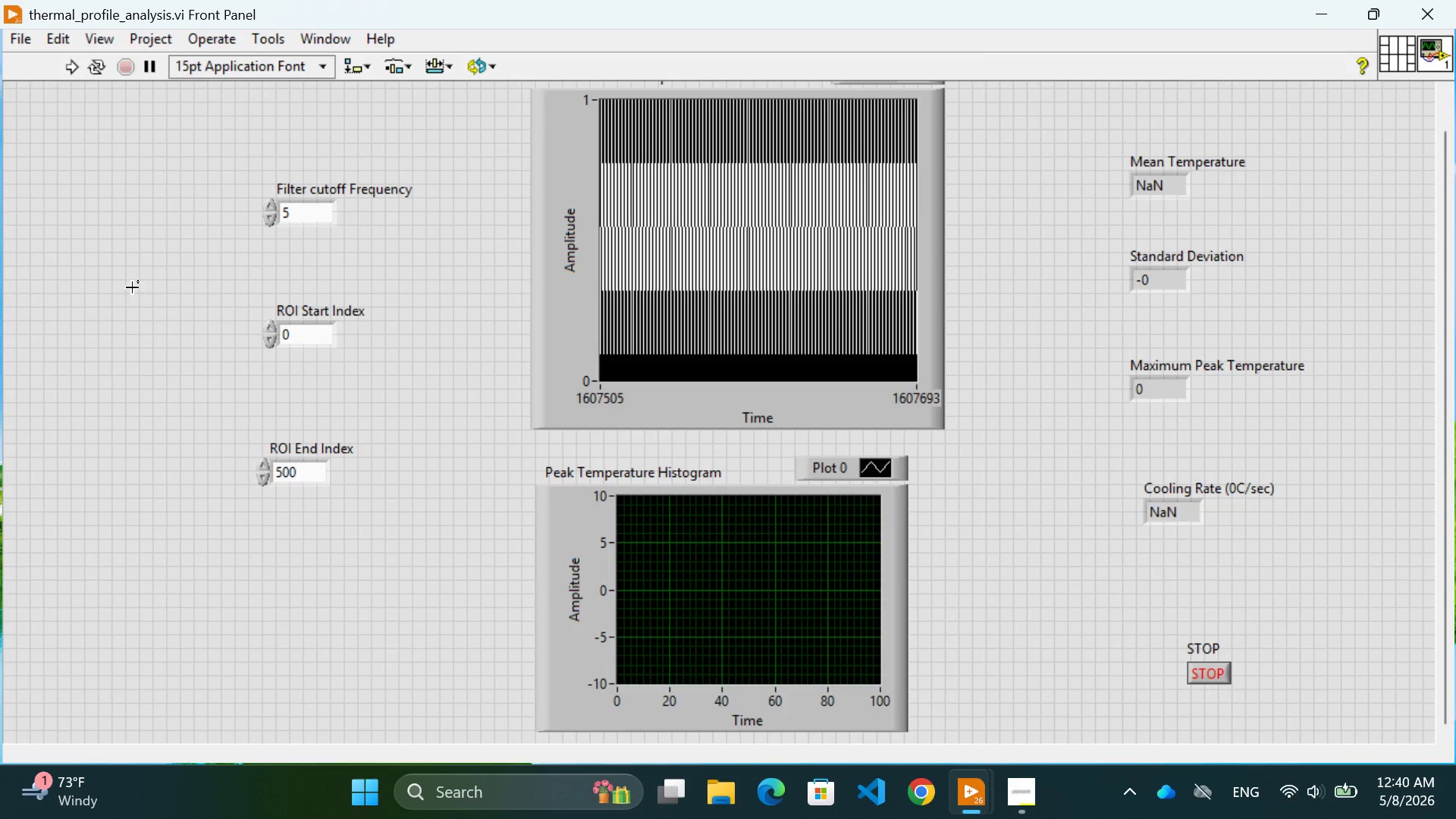 
left_click([132, 291])
 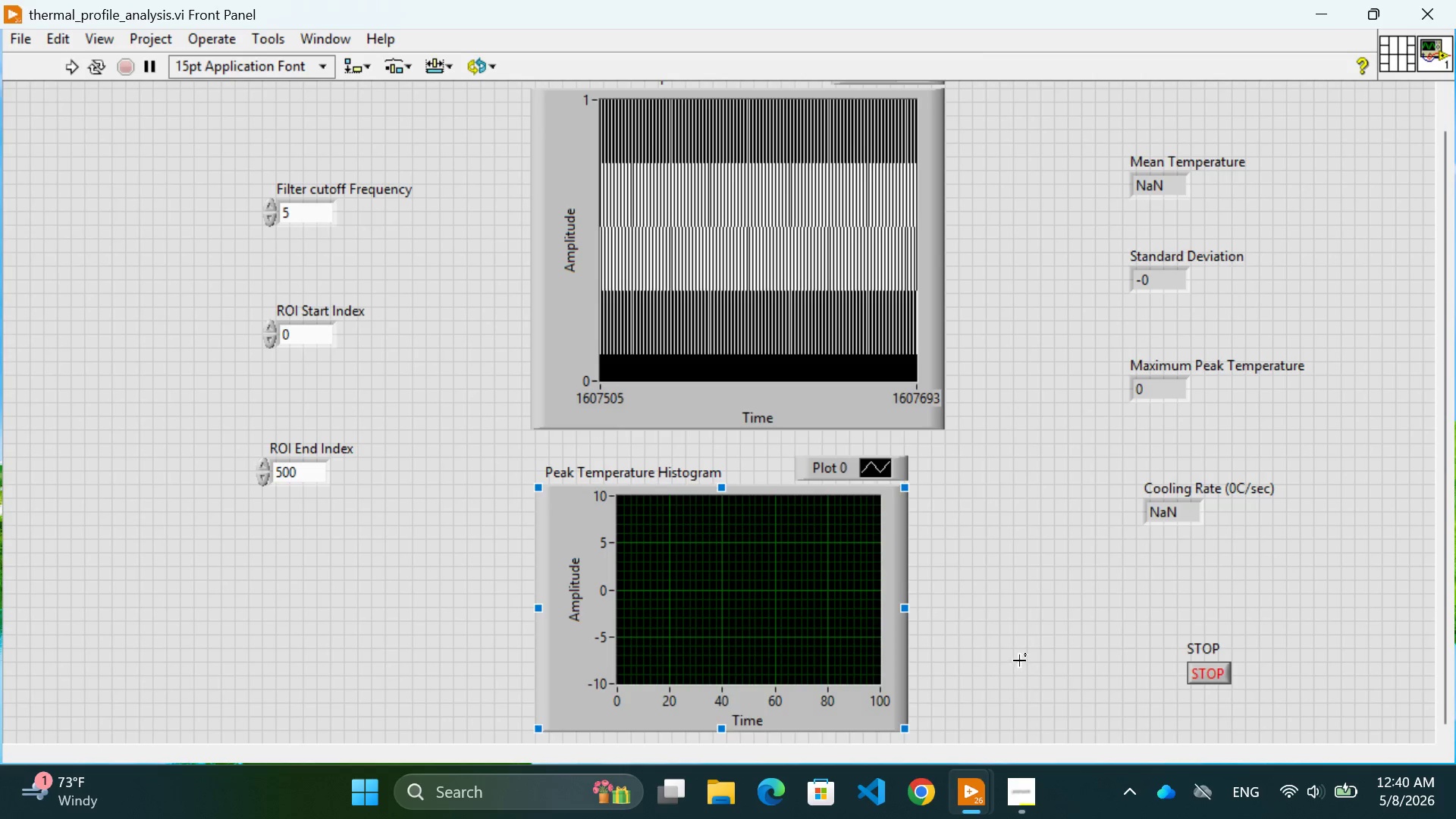 
left_click([1056, 639])
 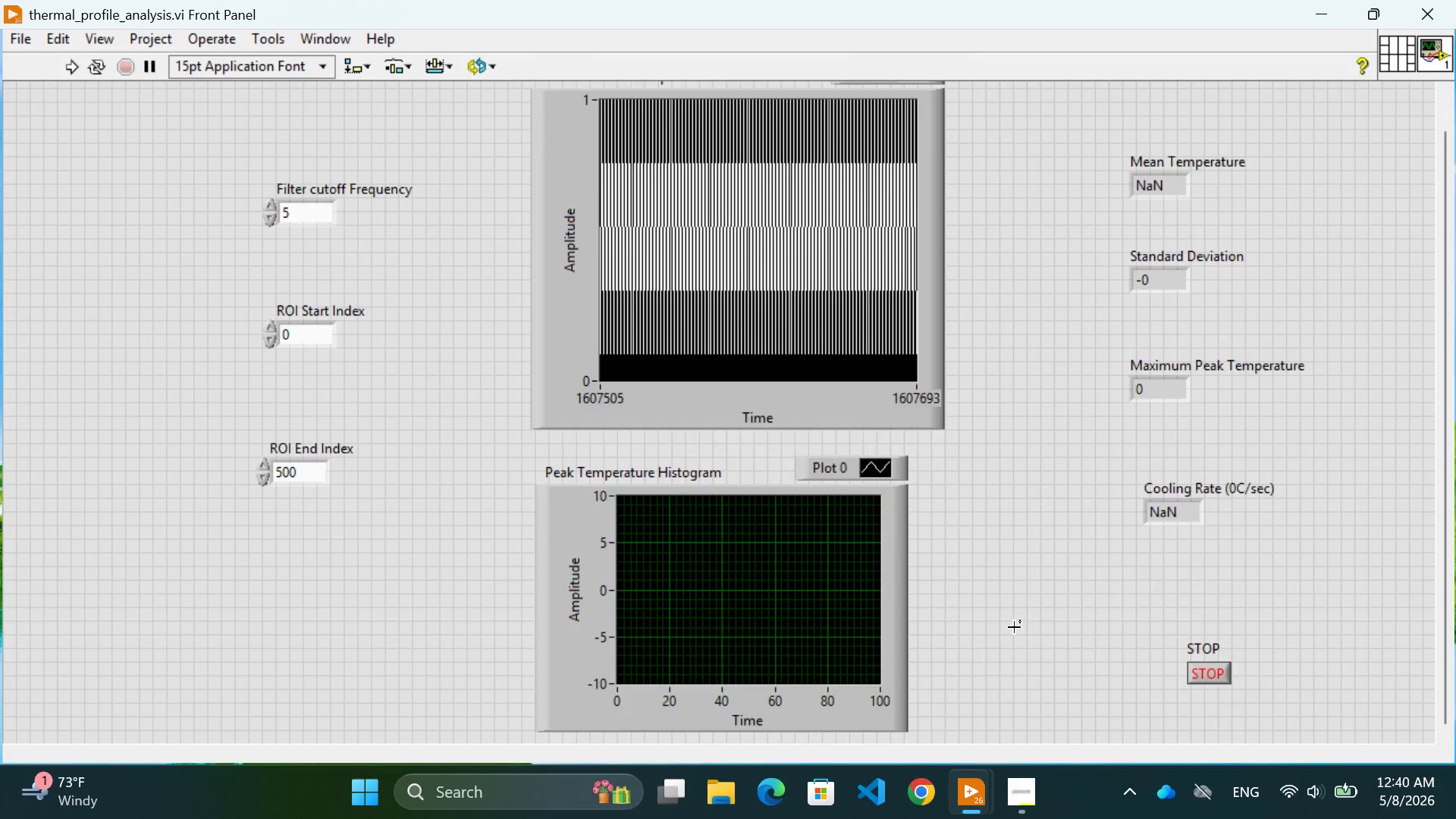 
scroll: coordinate [1014, 627], scroll_direction: up, amount: 1.0
 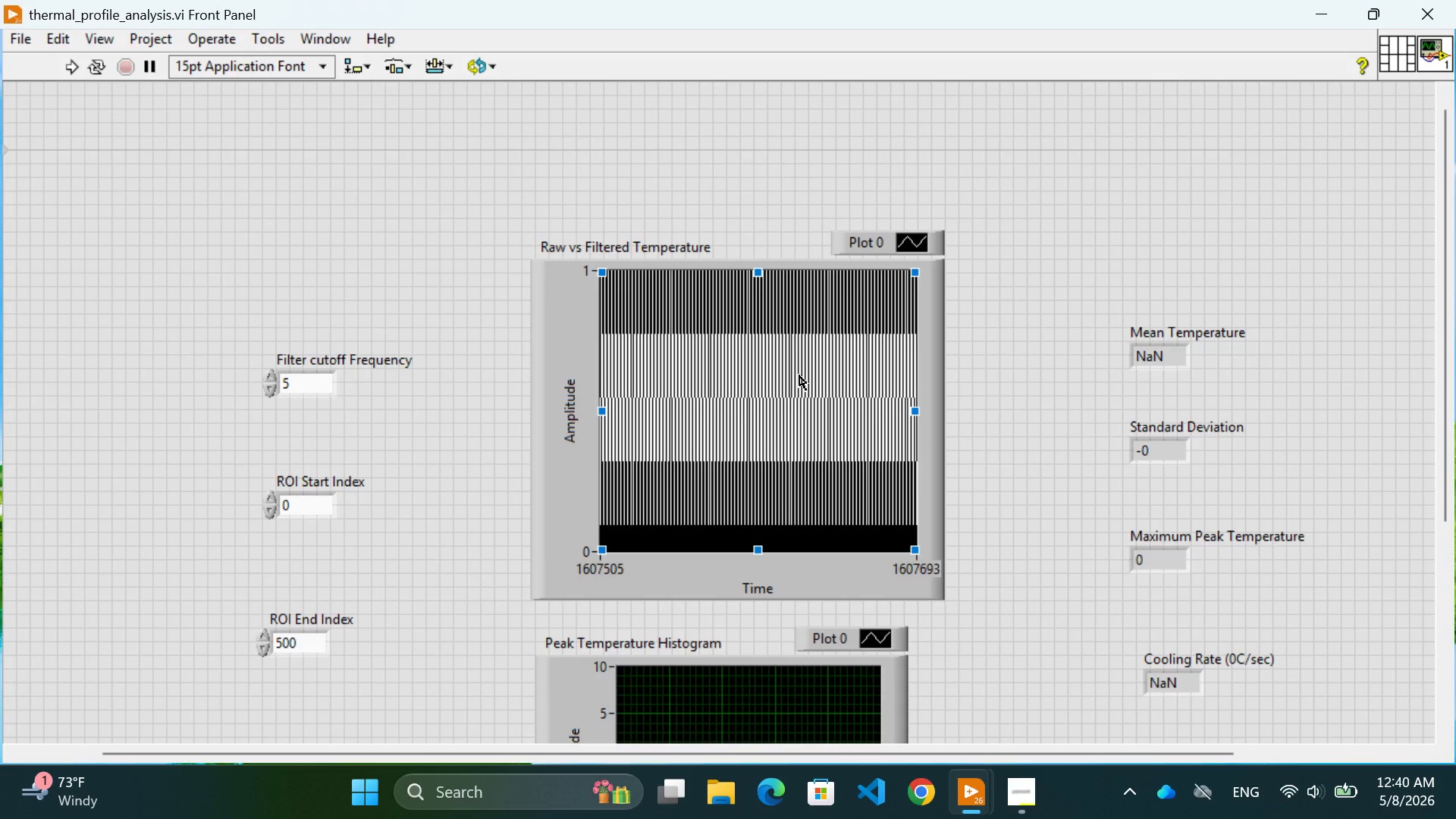 
scroll: coordinate [1018, 592], scroll_direction: down, amount: 2.0
 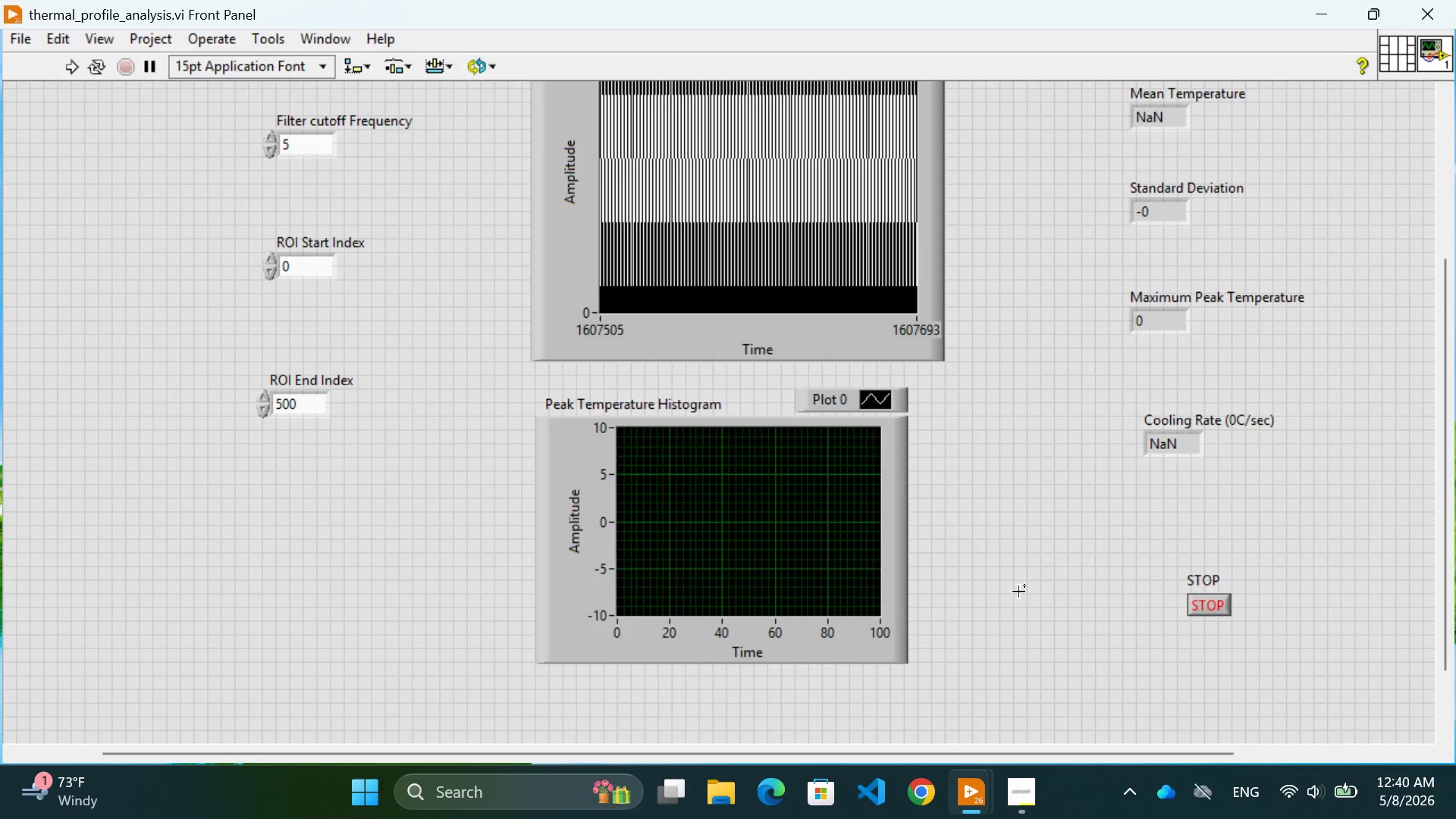 
scroll: coordinate [1018, 592], scroll_direction: none, amount: 0.0
 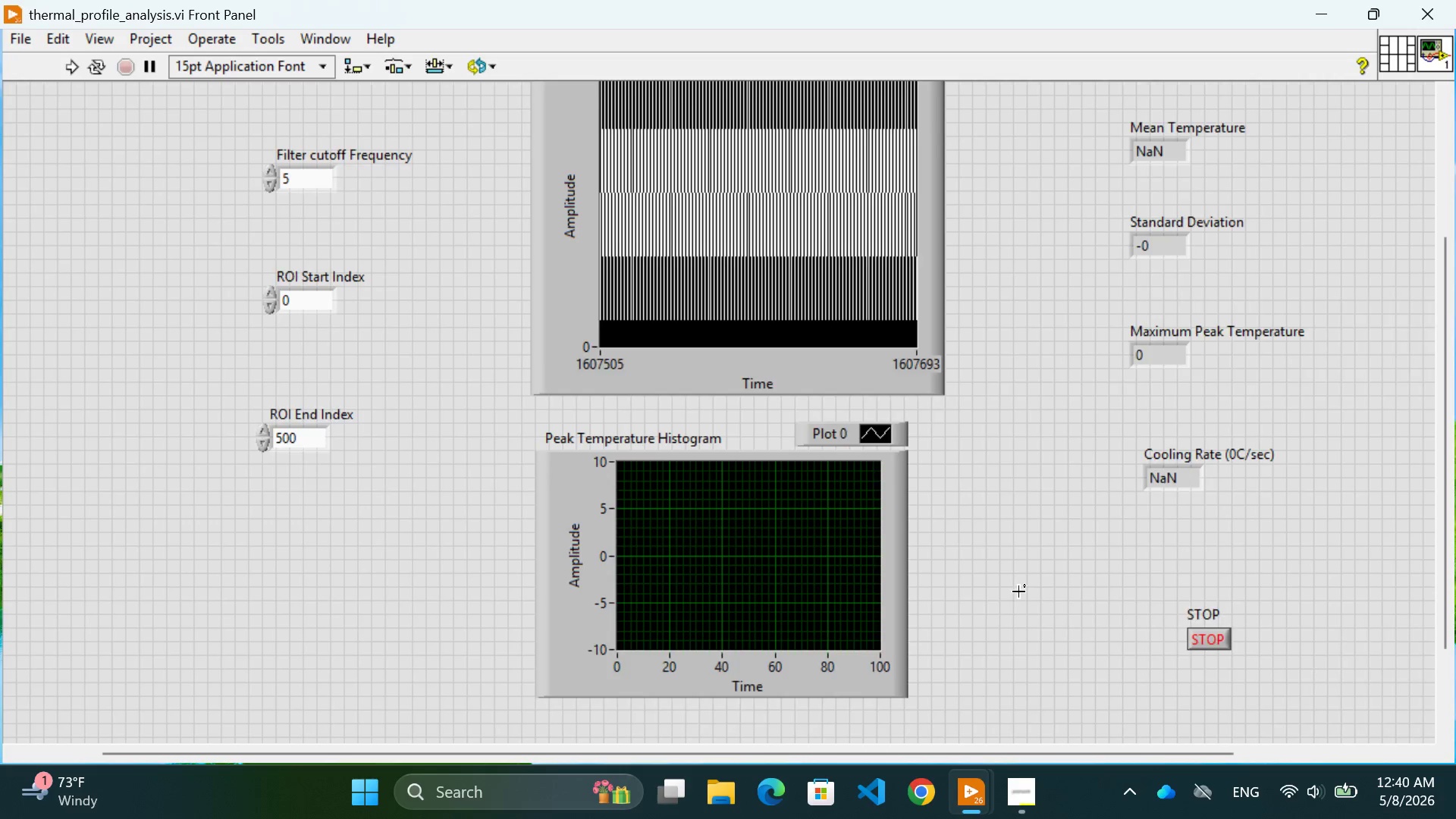 
scroll: coordinate [1018, 592], scroll_direction: up, amount: 2.0
 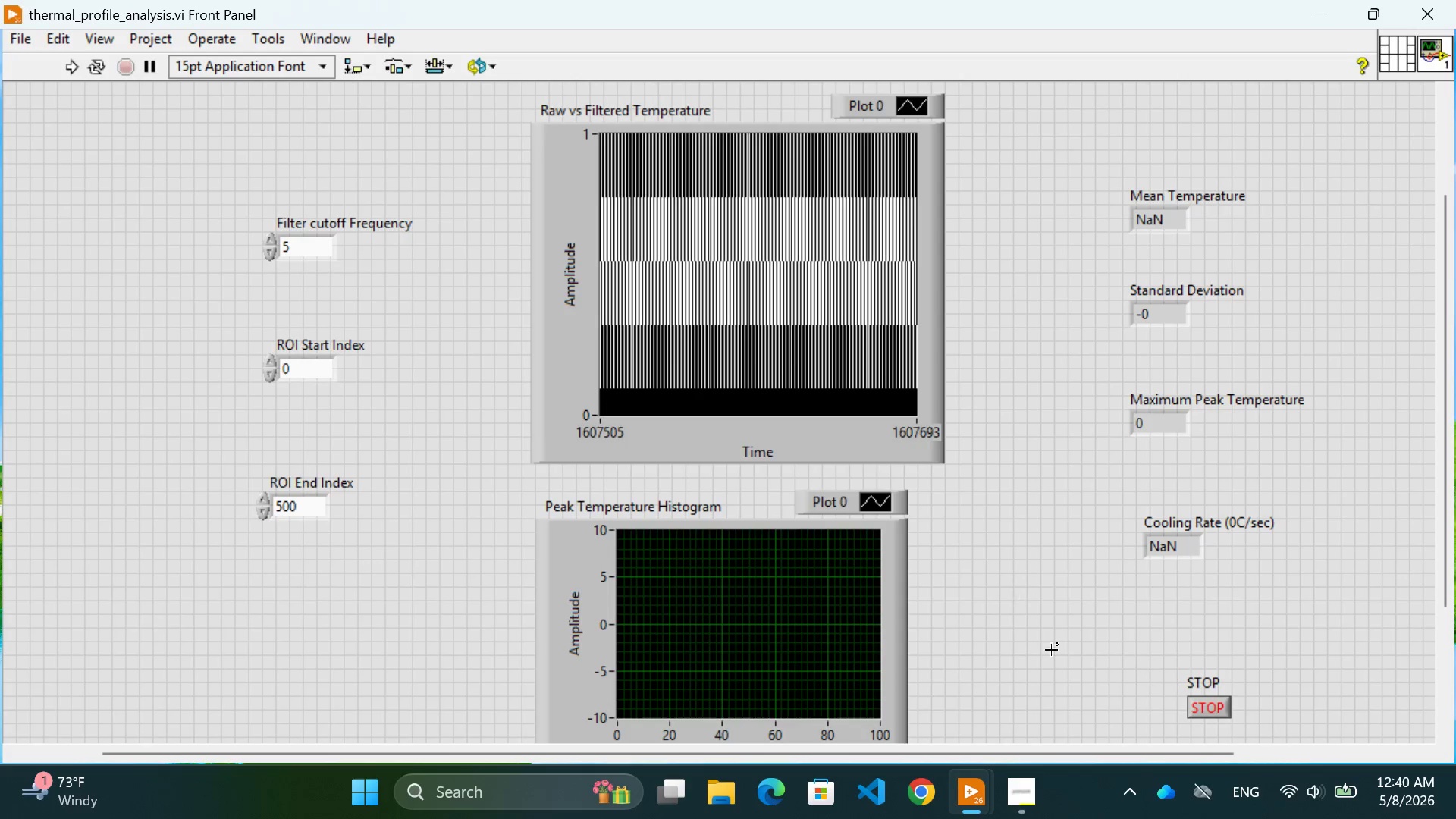 
left_click([1073, 682])
 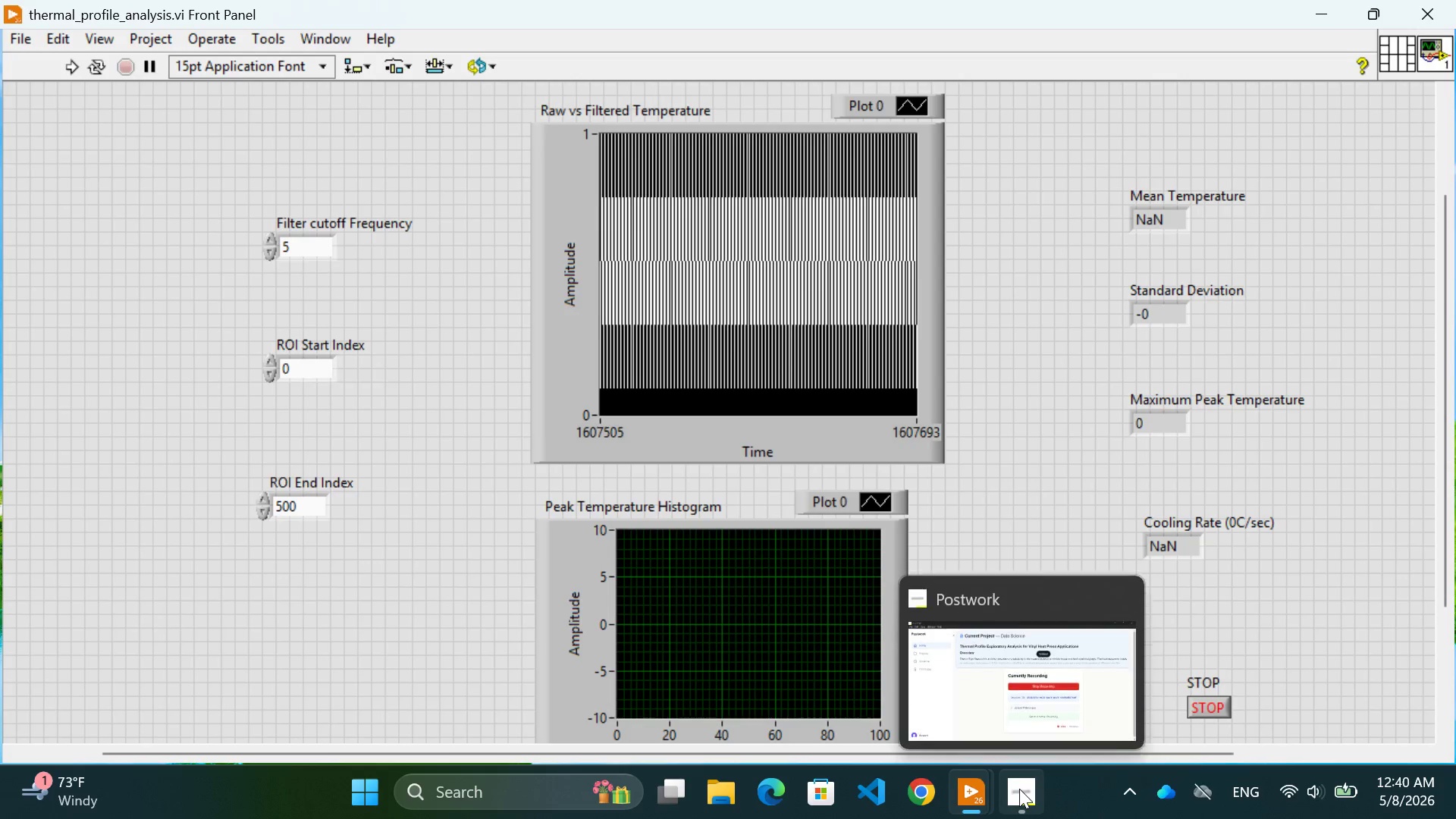 
left_click([1027, 689])